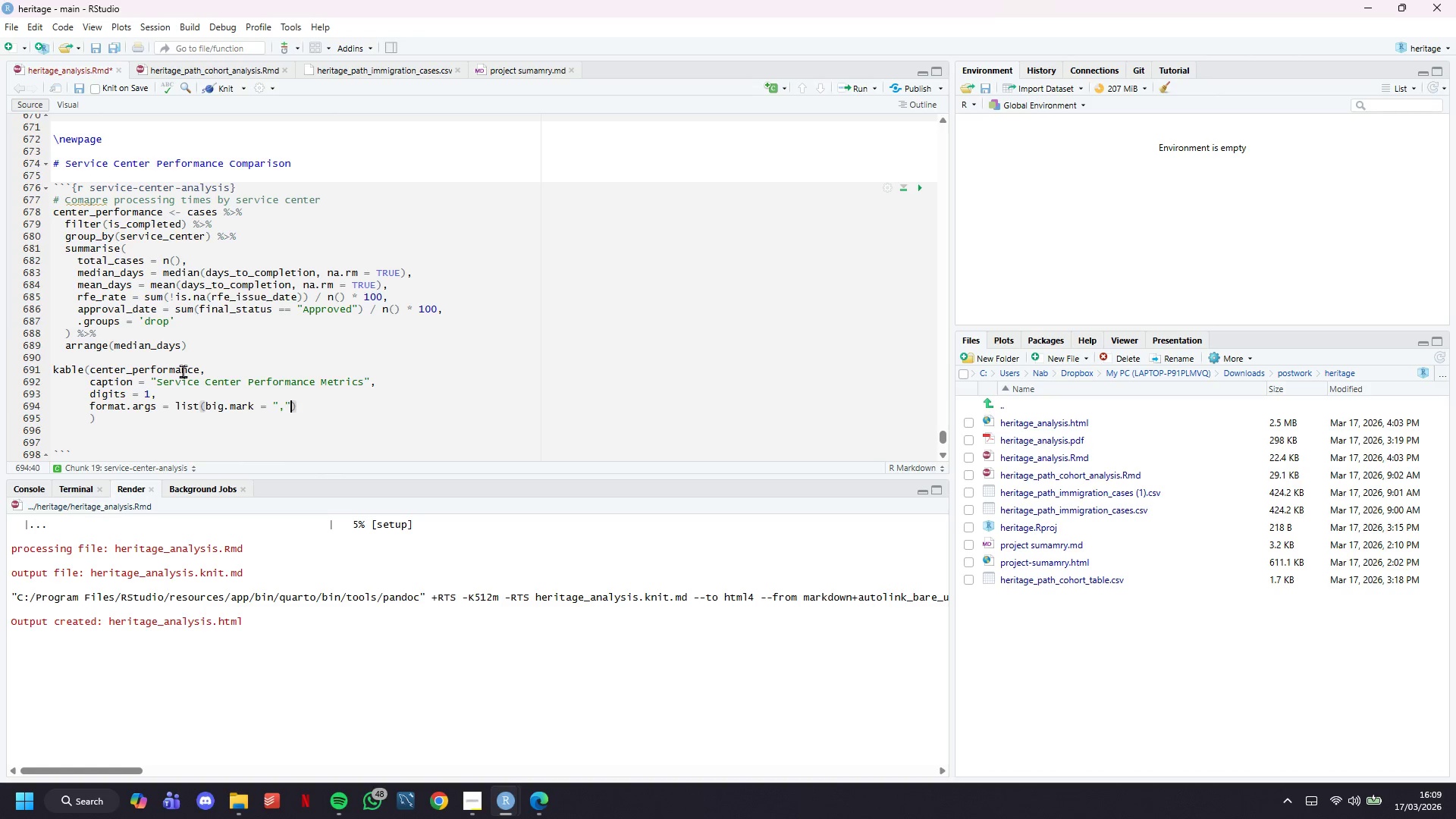 
key(ArrowRight)
 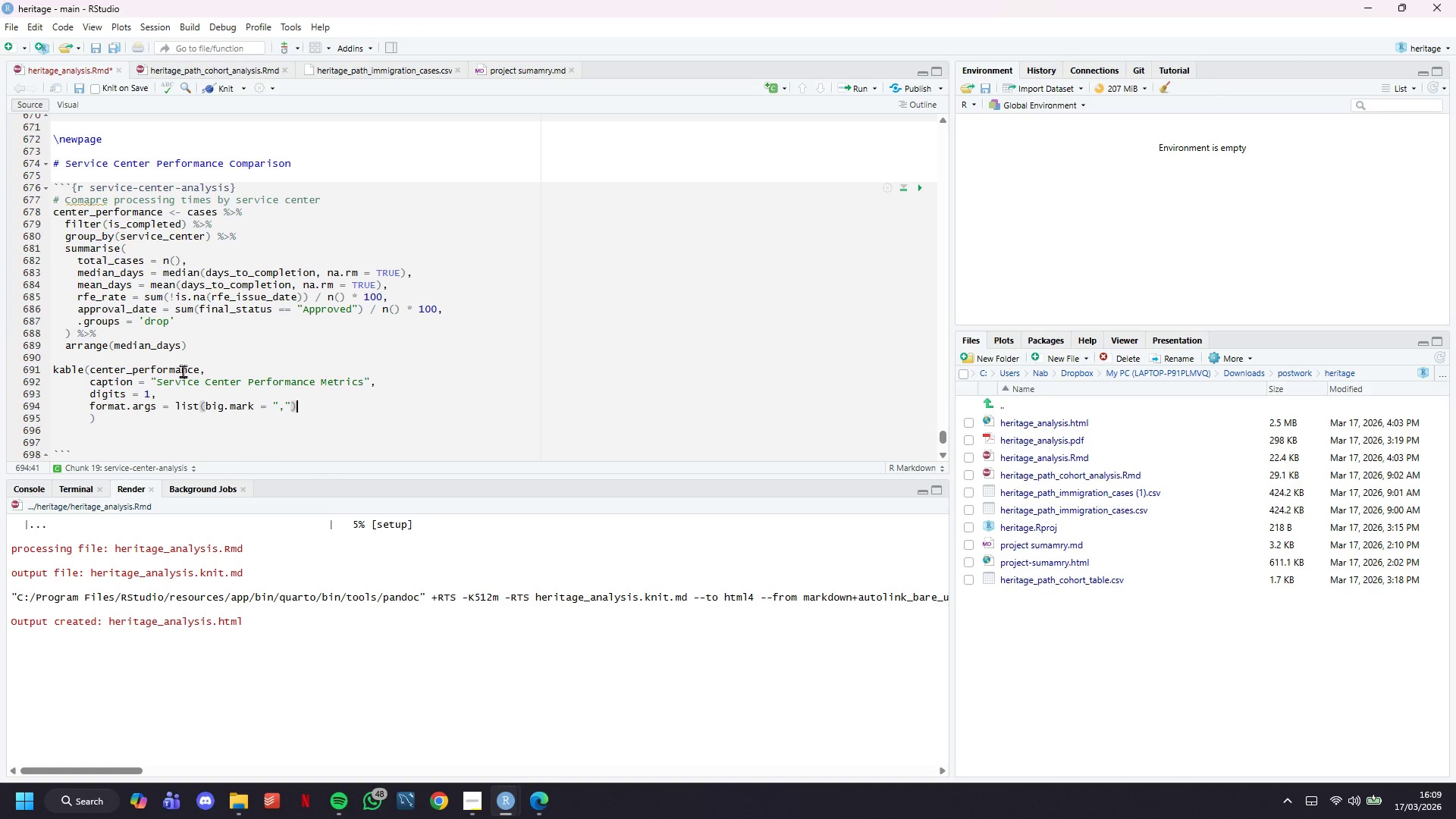 
key(Comma)
 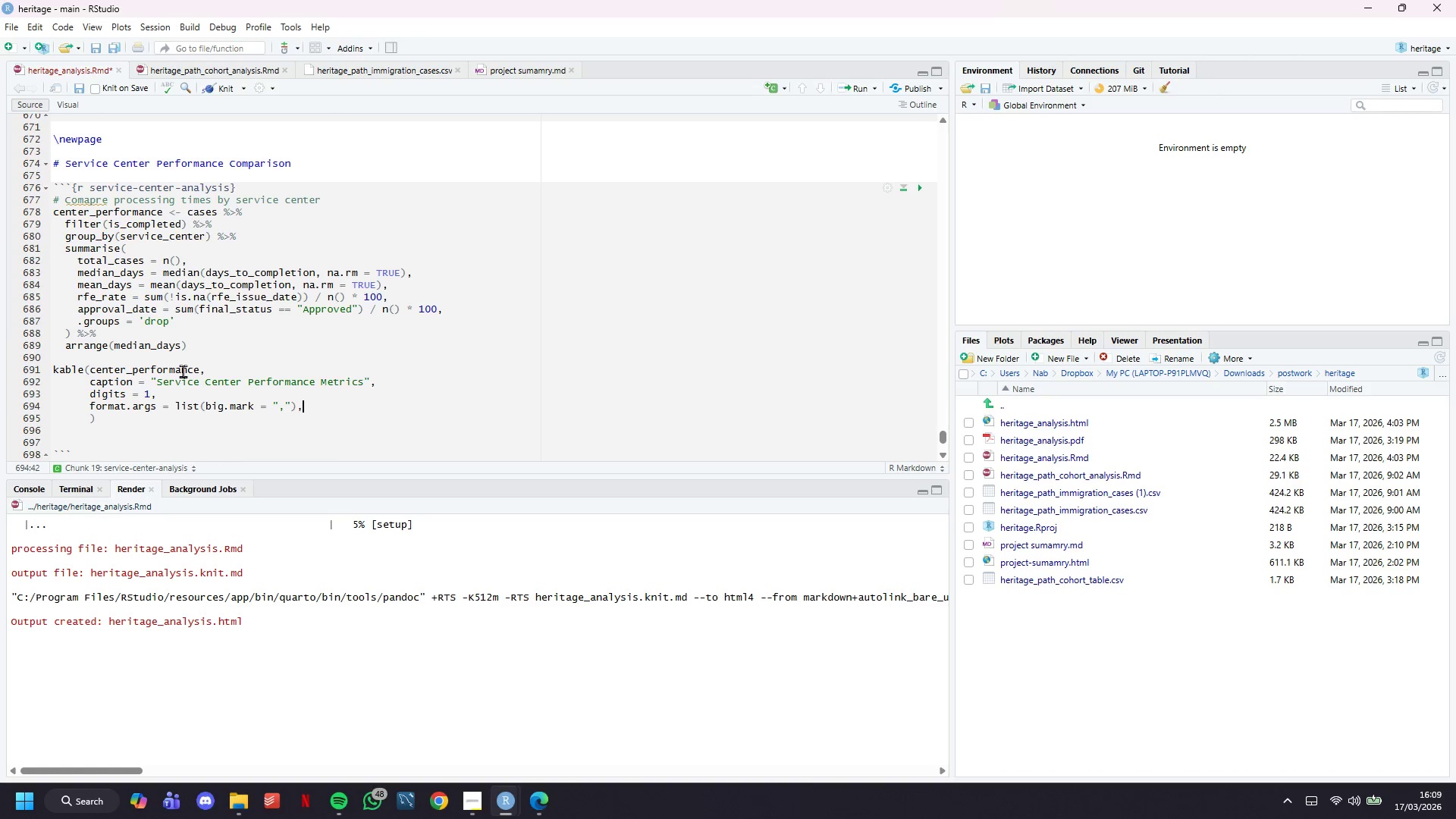 
key(Enter)
 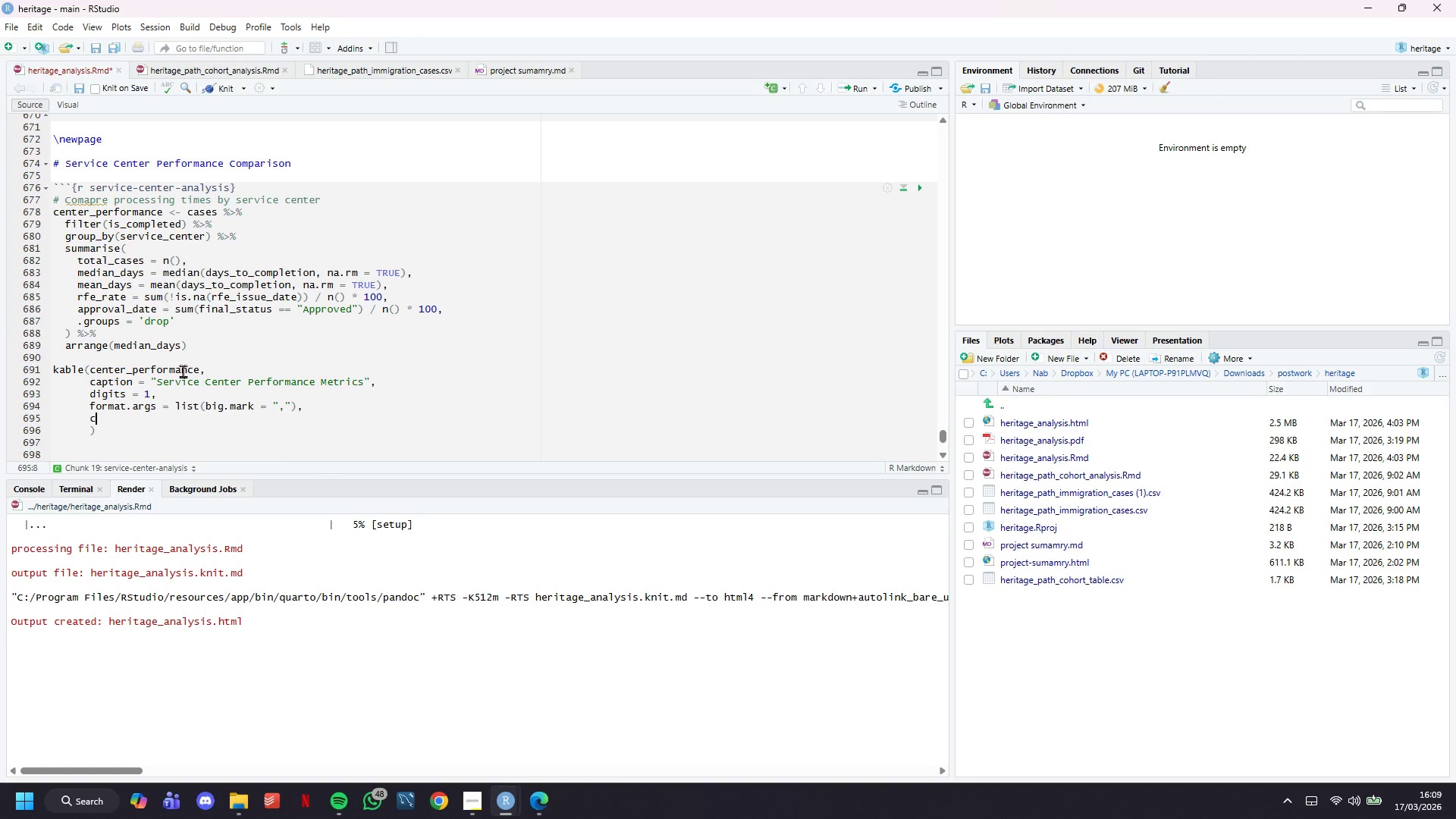 
type(col.names = c("Service Center)
 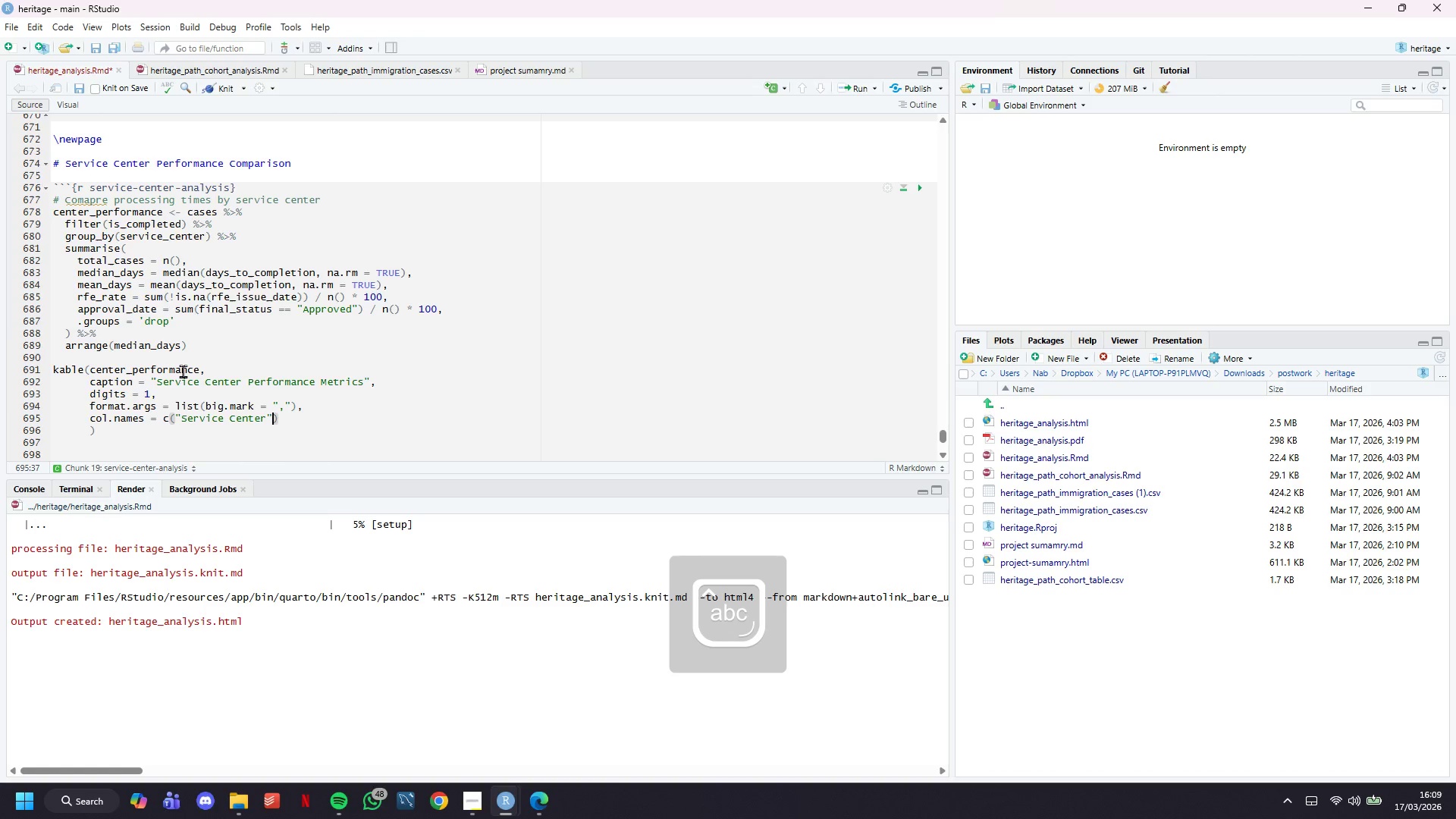 
 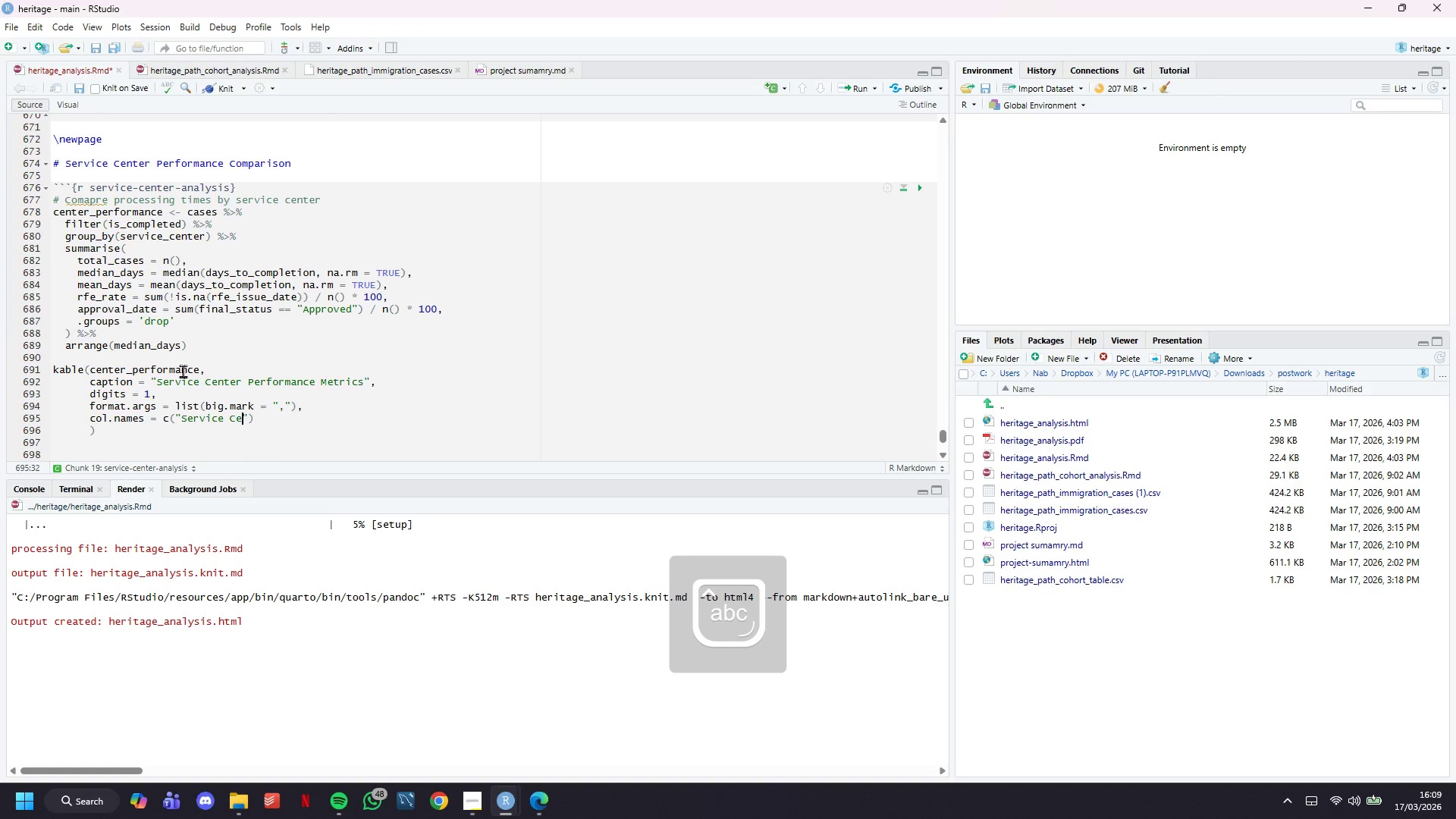 
key(ArrowRight)
 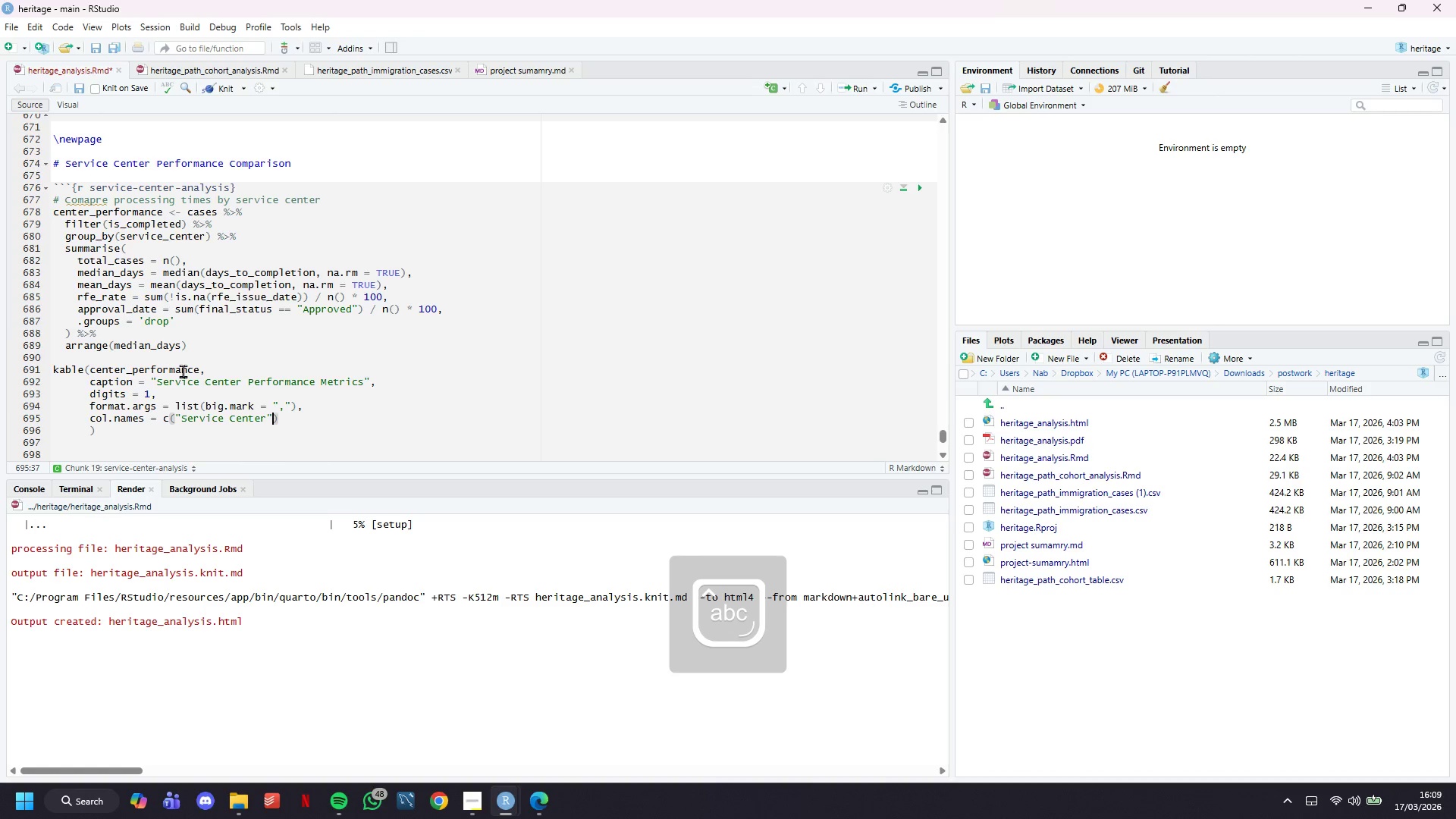 
type(, "Total Cases)
 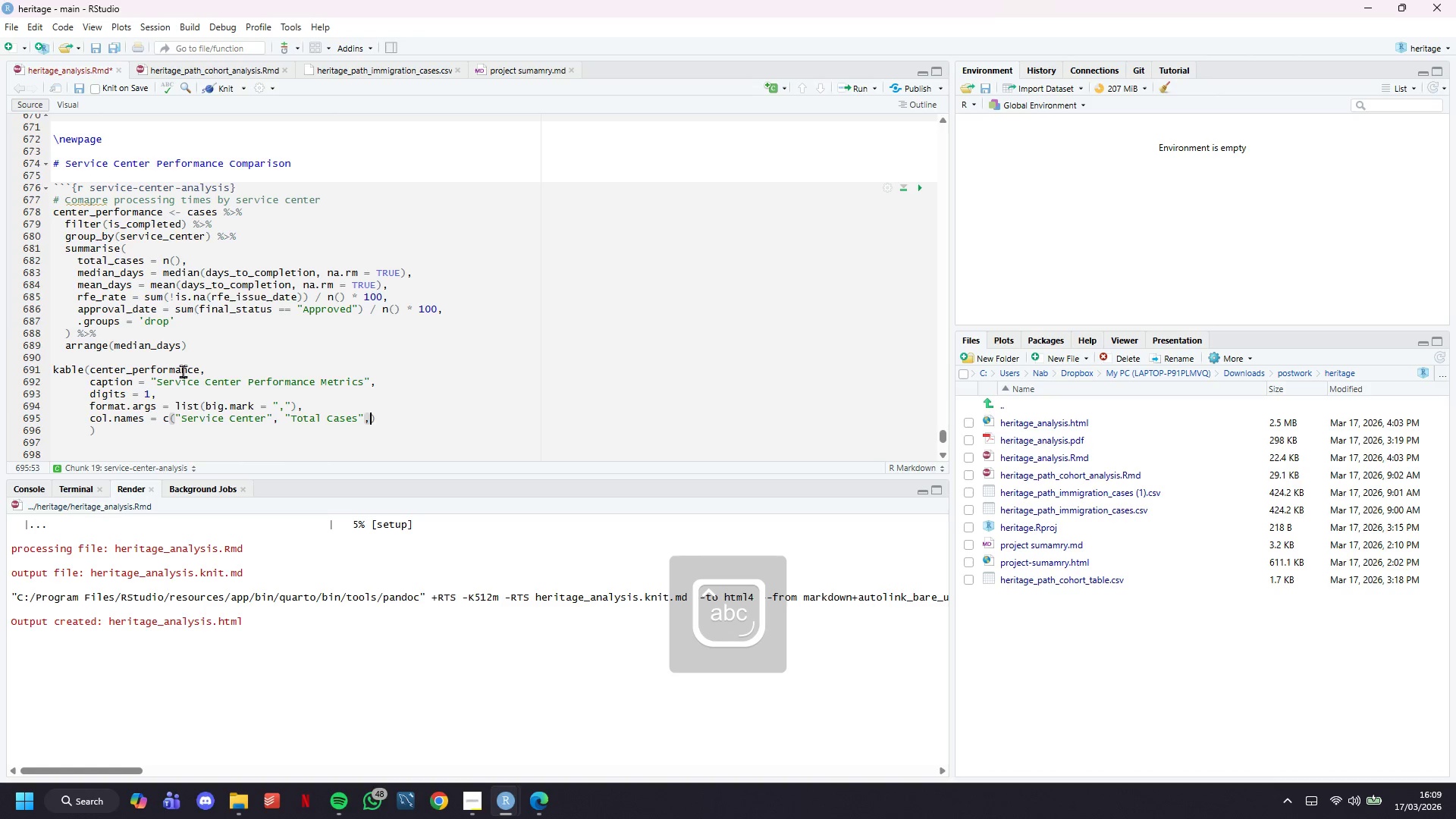 
 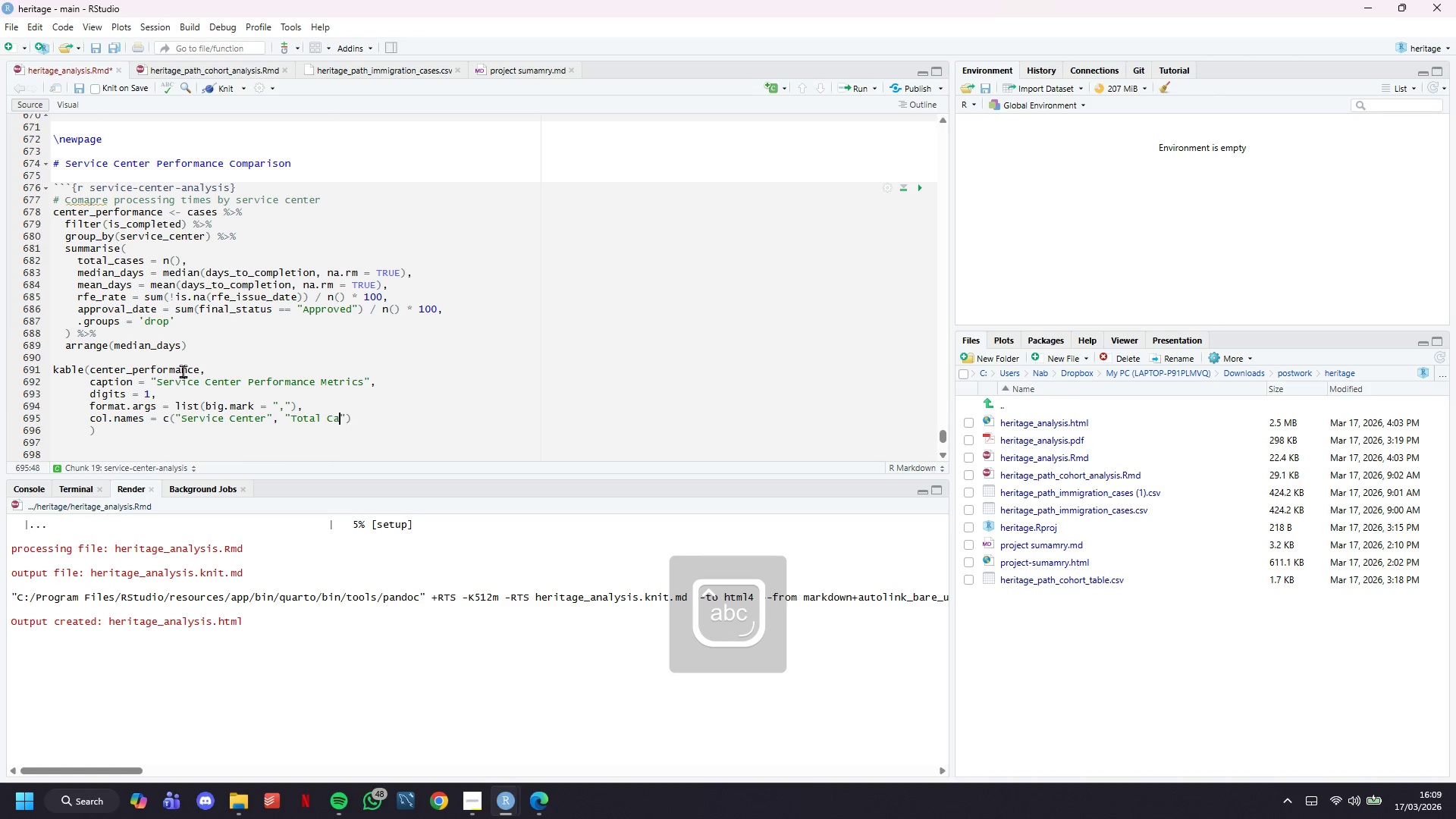 
key(ArrowRight)
 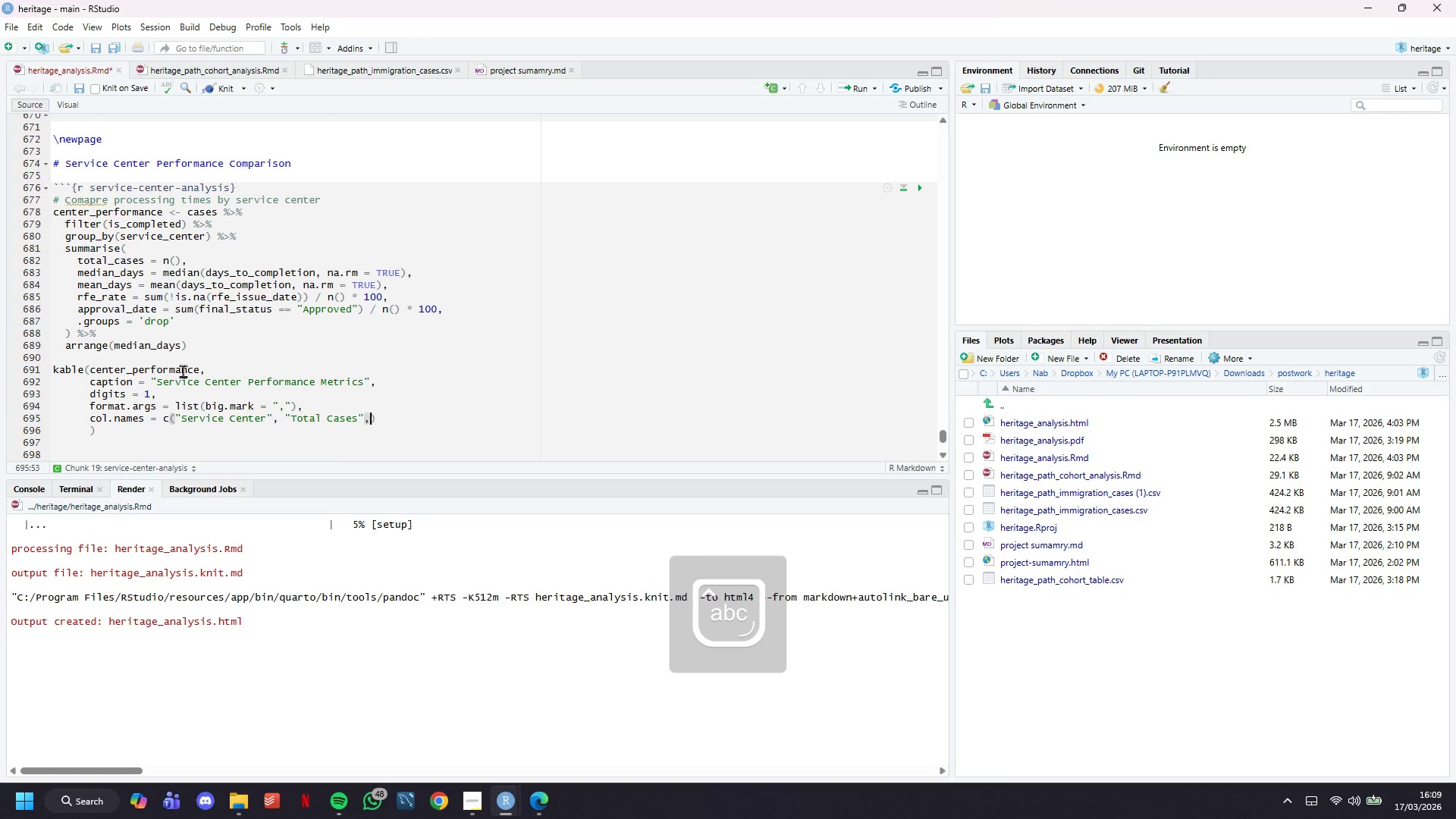 
type(, "Median Days)
 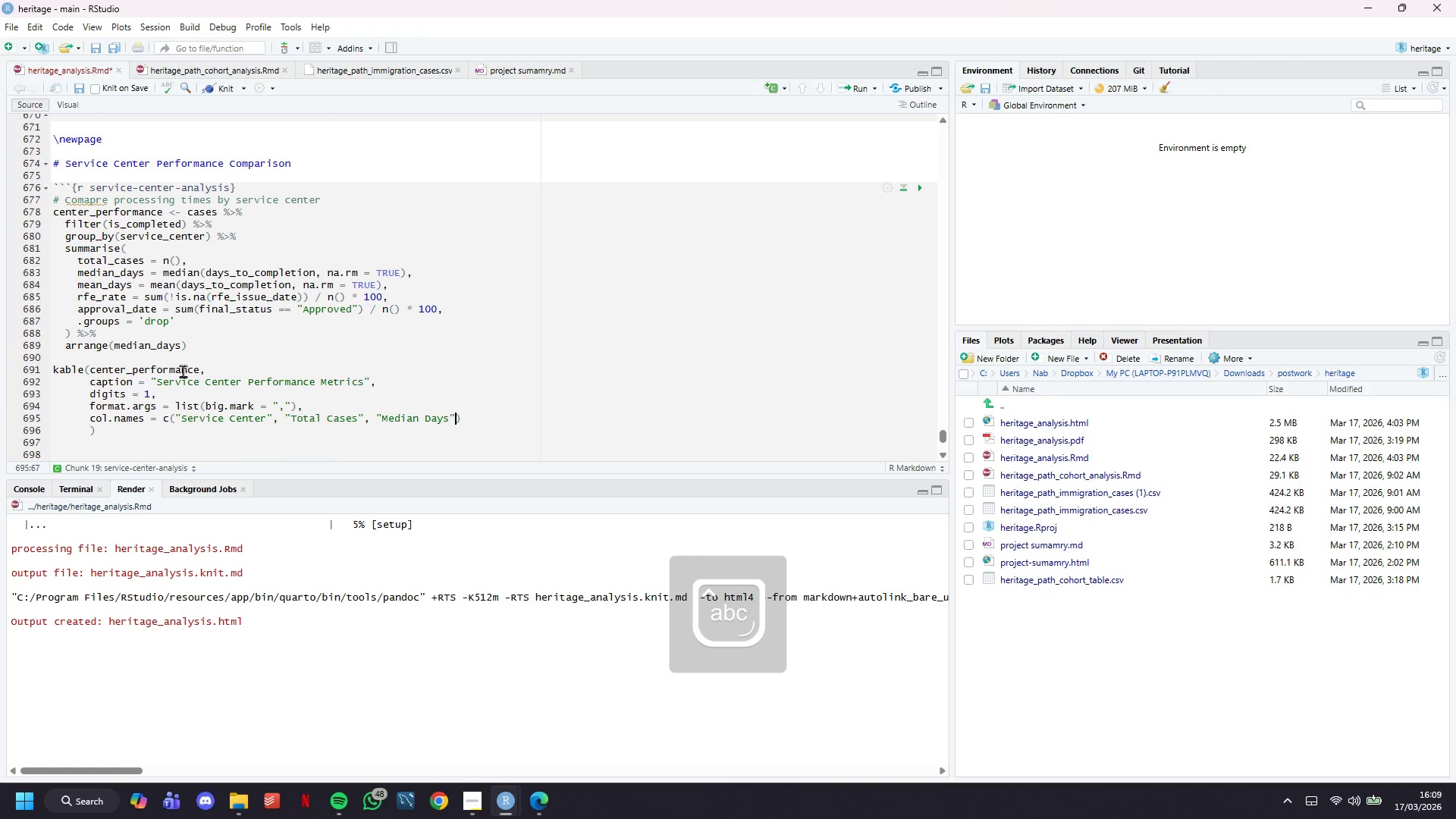 
key(ArrowRight)
 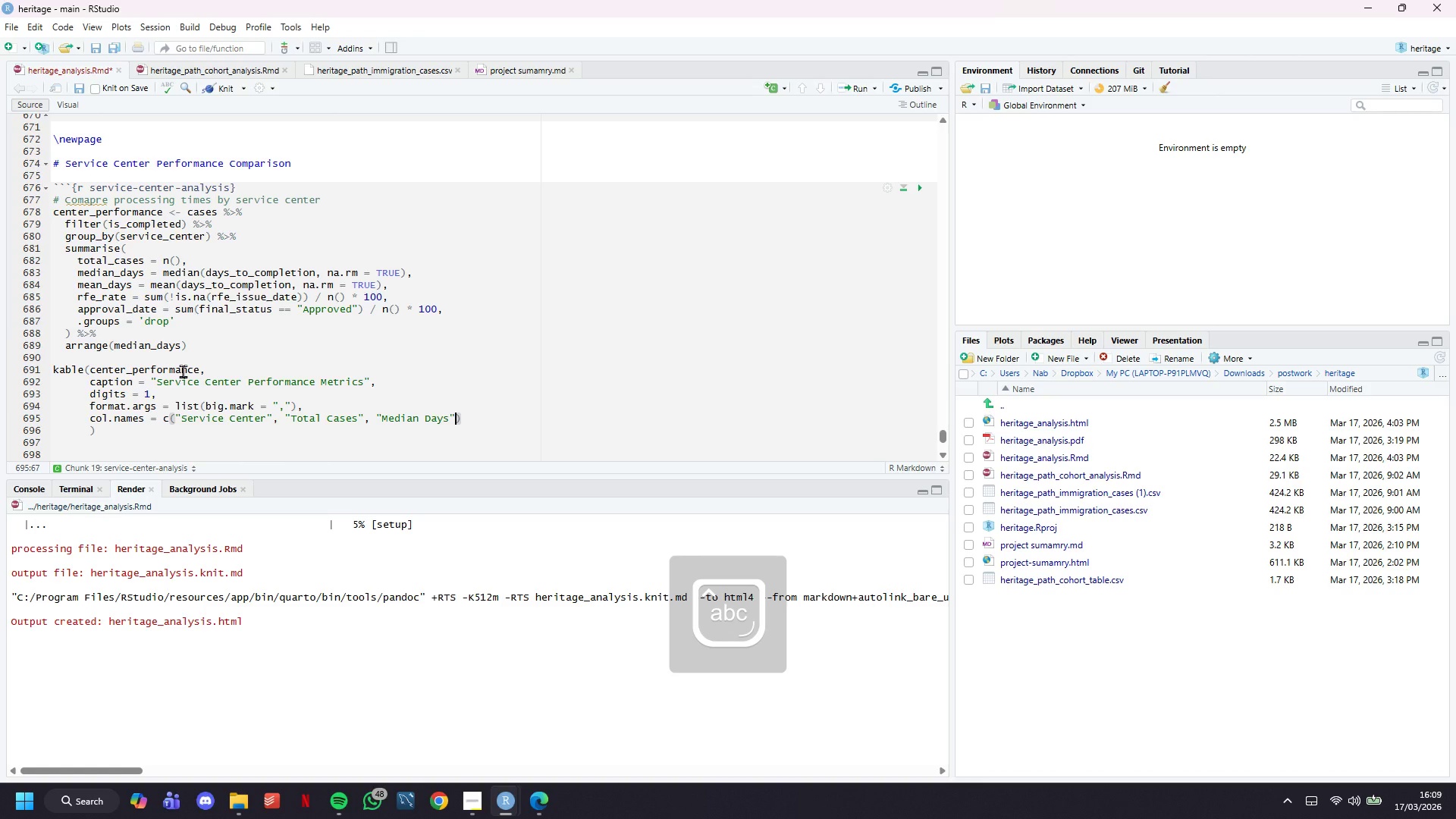 
key(Comma)
 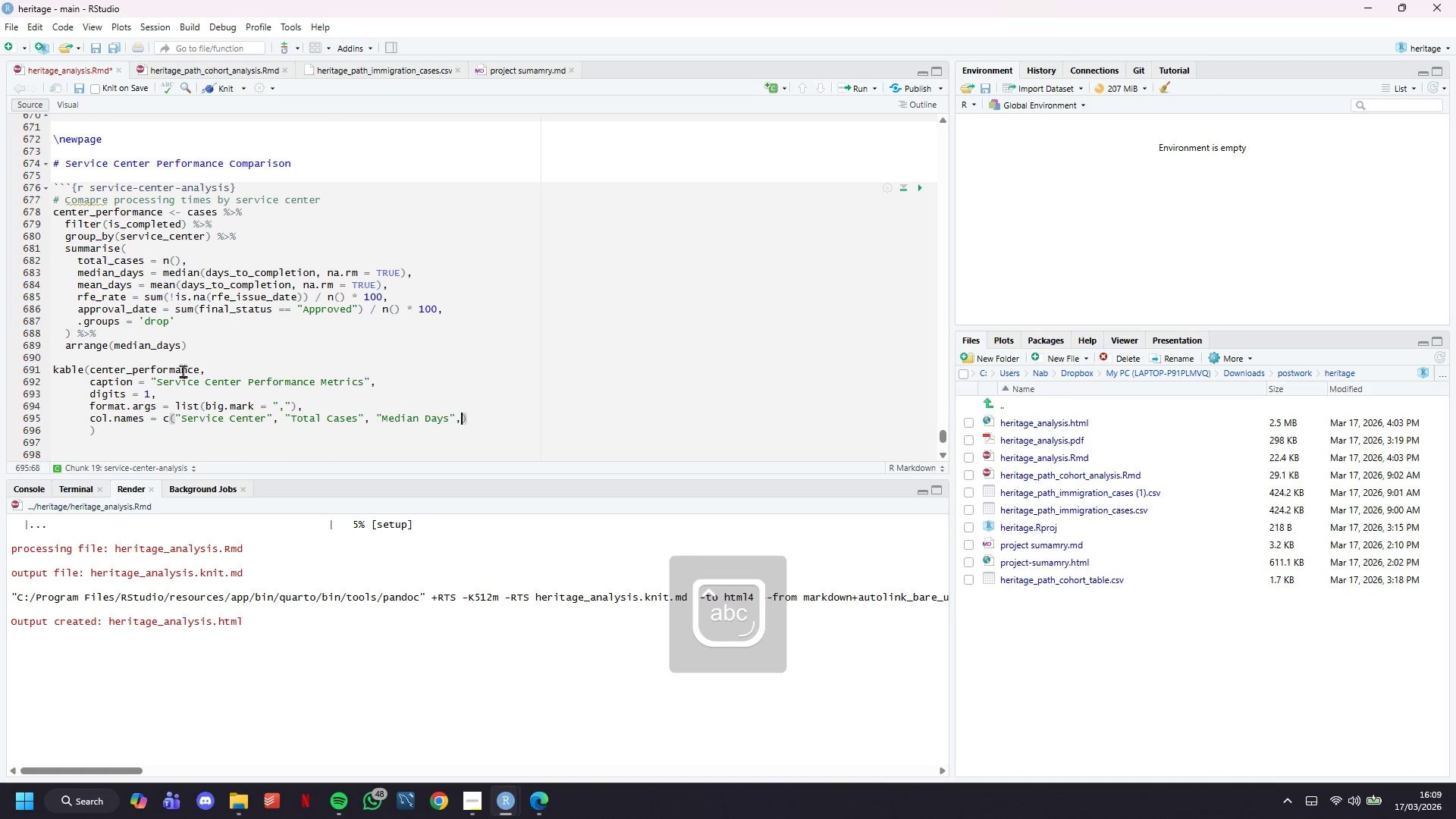 
key(Space)
 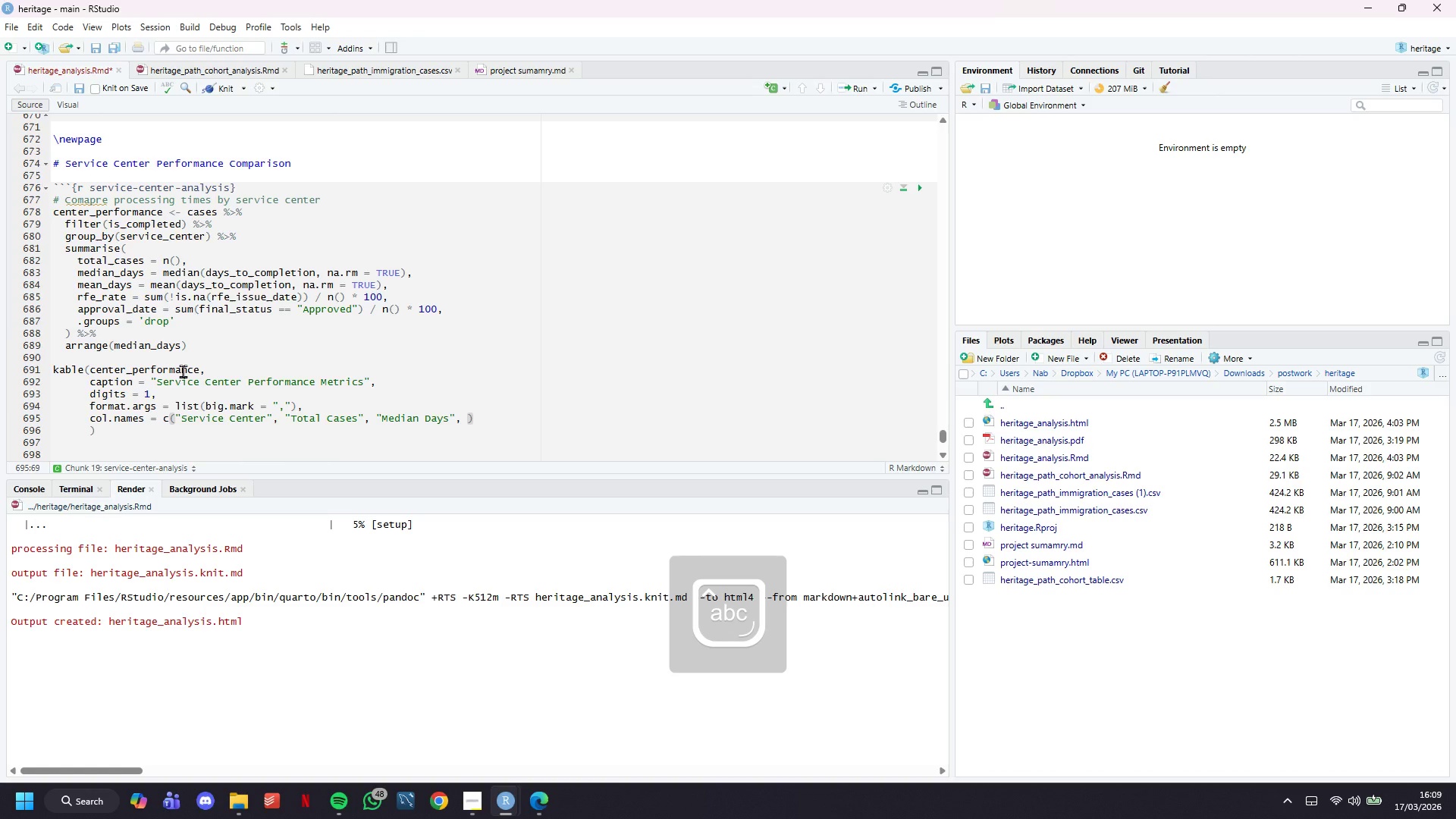 
key(Enter)
 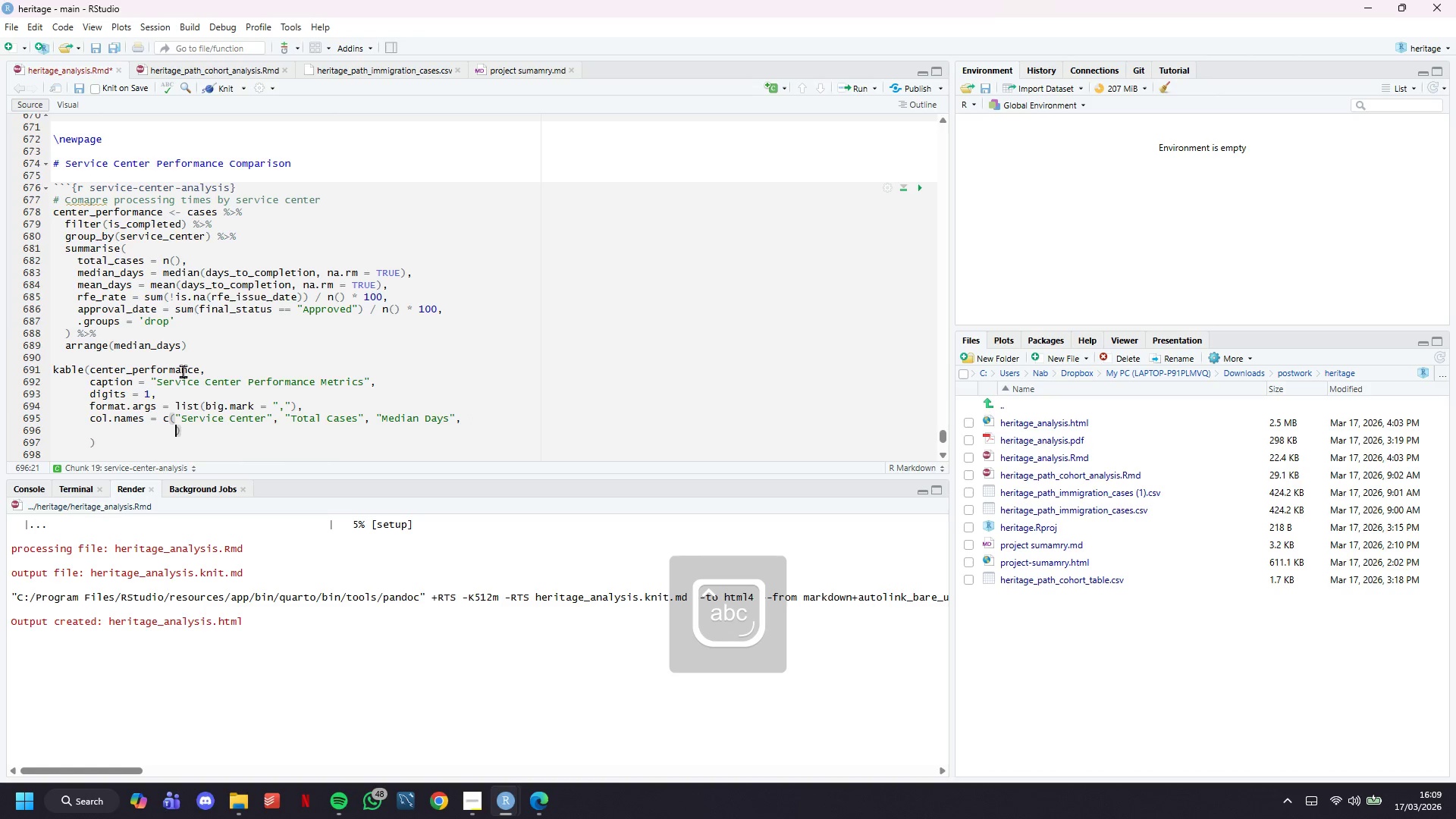 
type("Mean Das)
key(Backspace)
type(ys)
 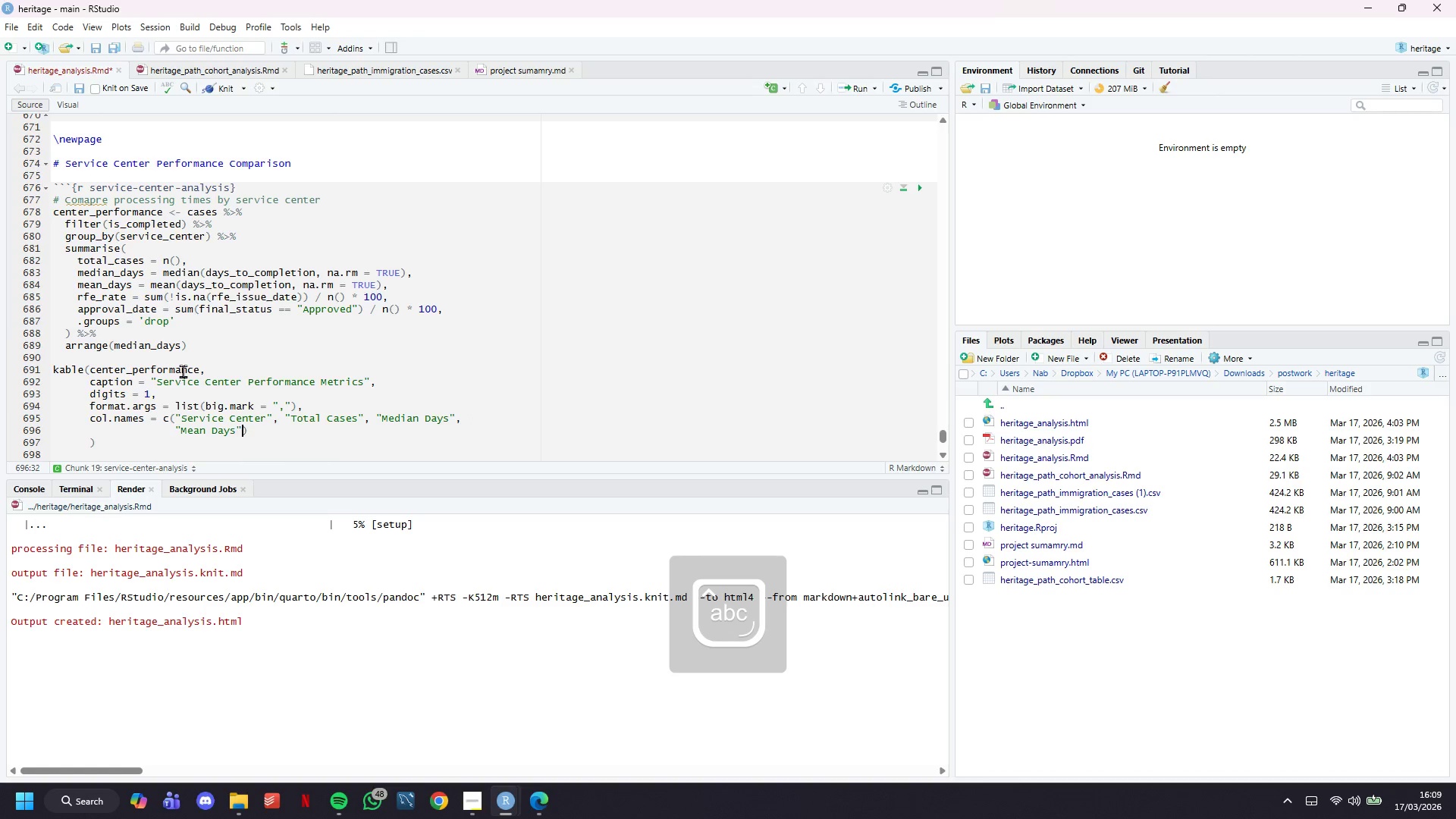 
key(ArrowRight)
 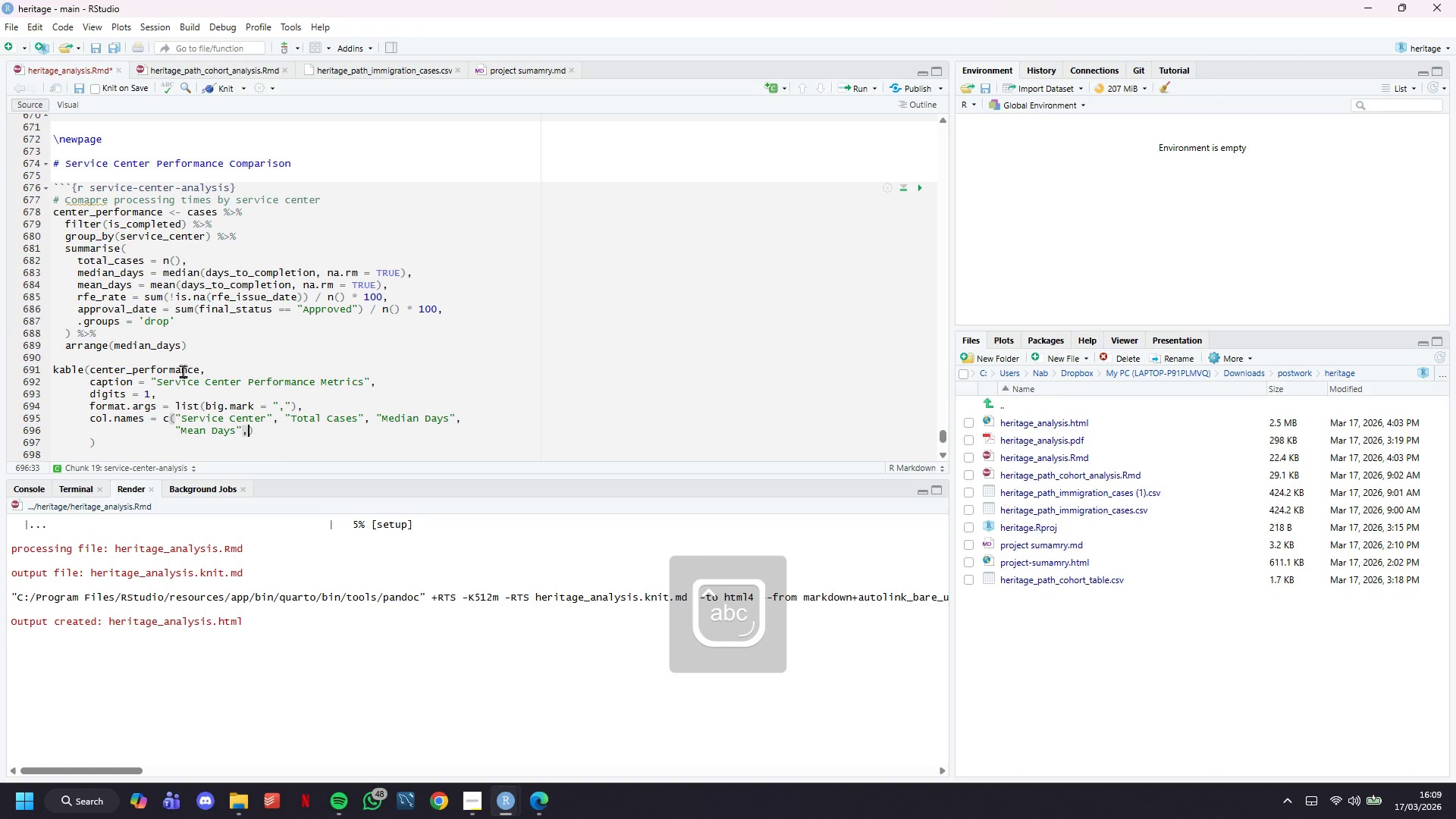 
type(, "RFE Rate (%))
 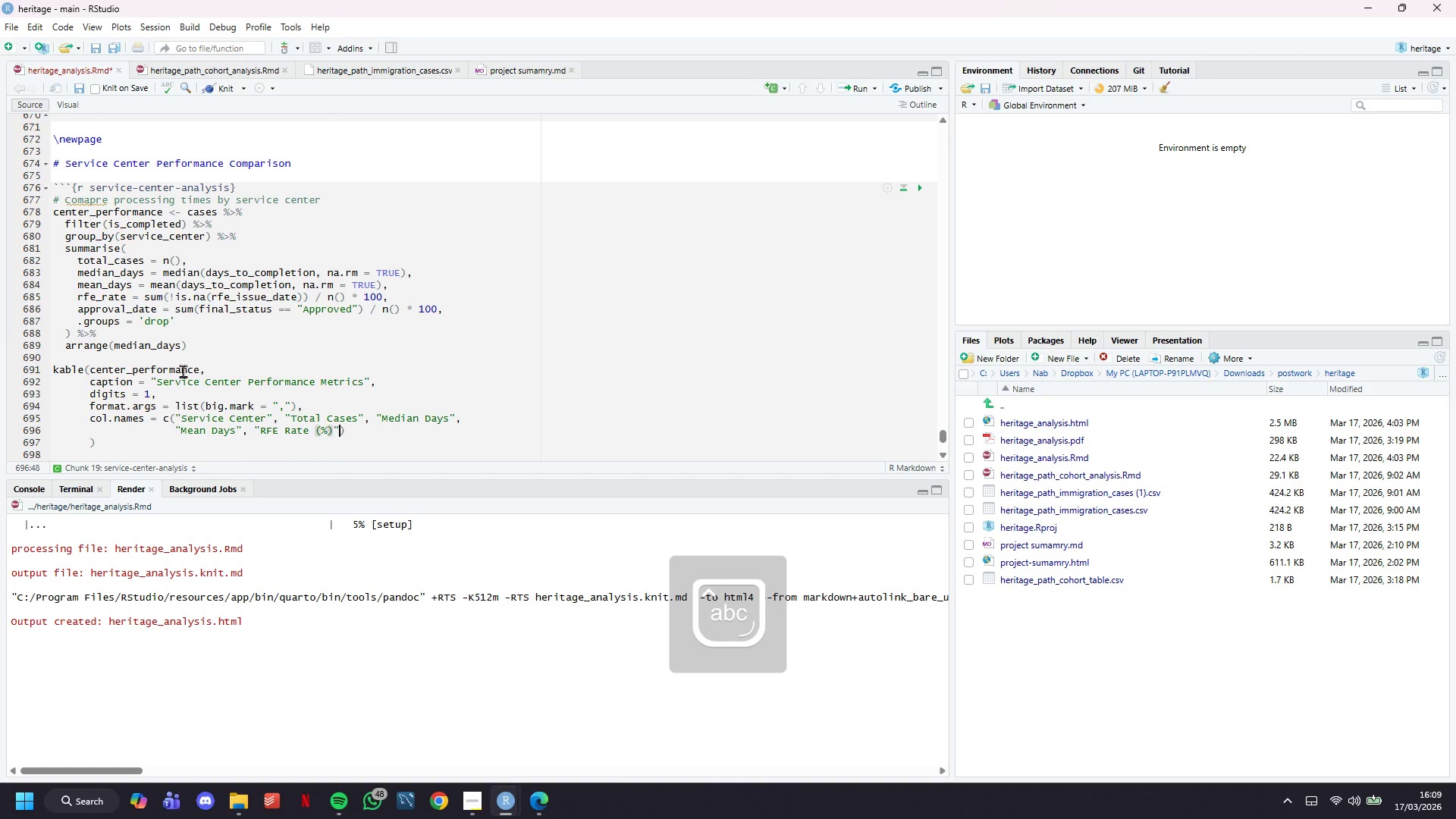 
 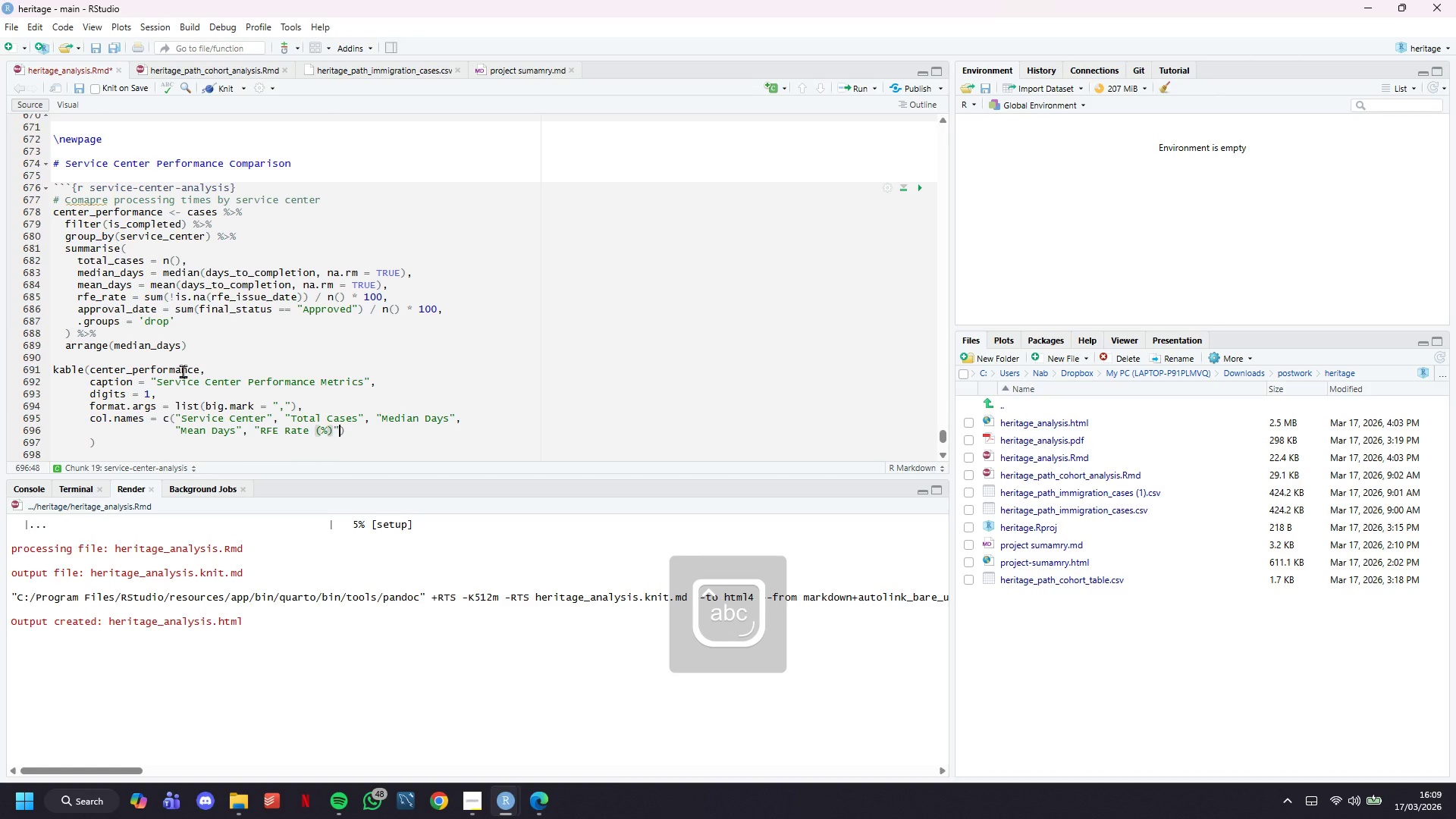 
key(ArrowRight)
 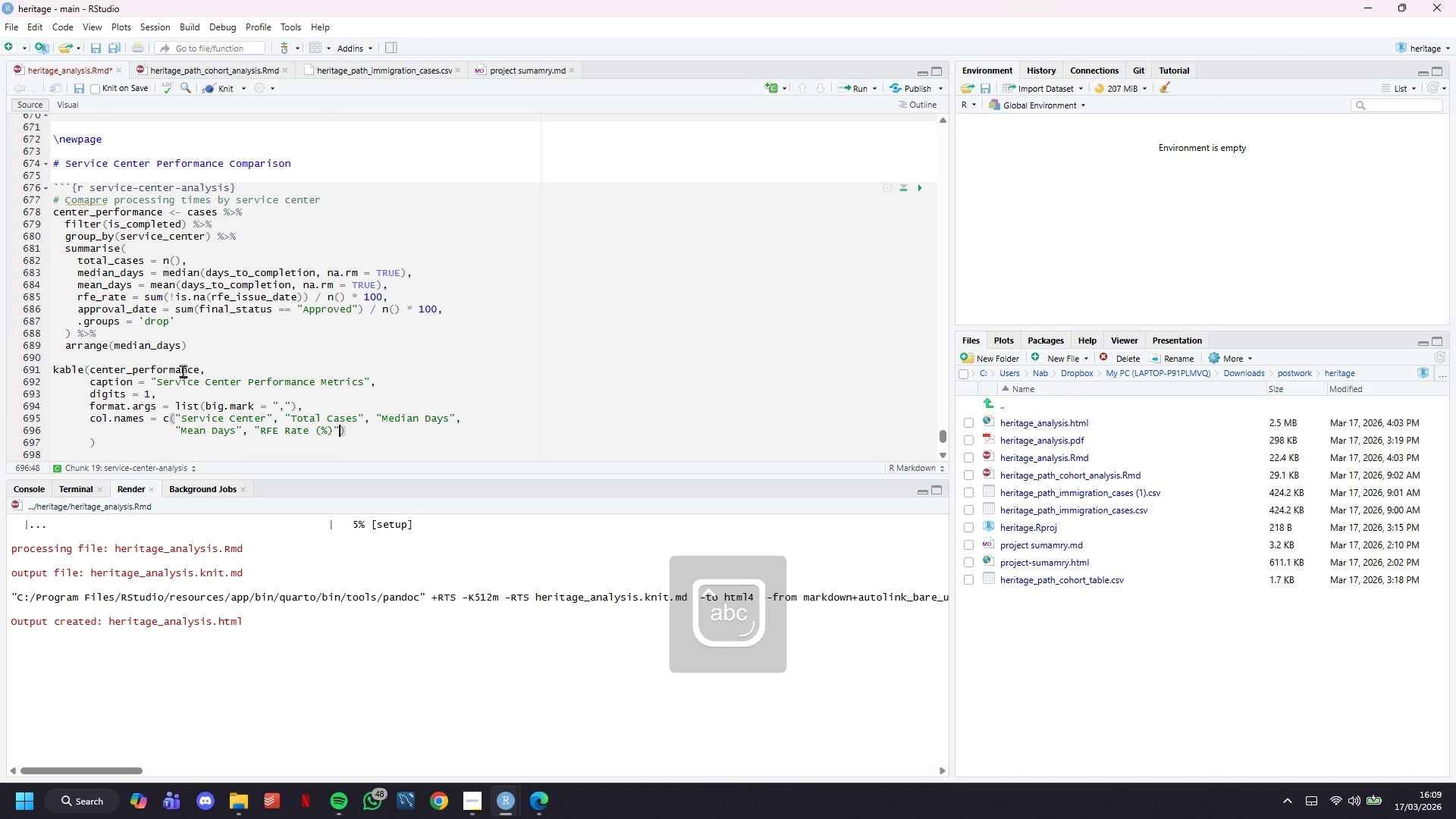 
type(, "Approval rate (%))
 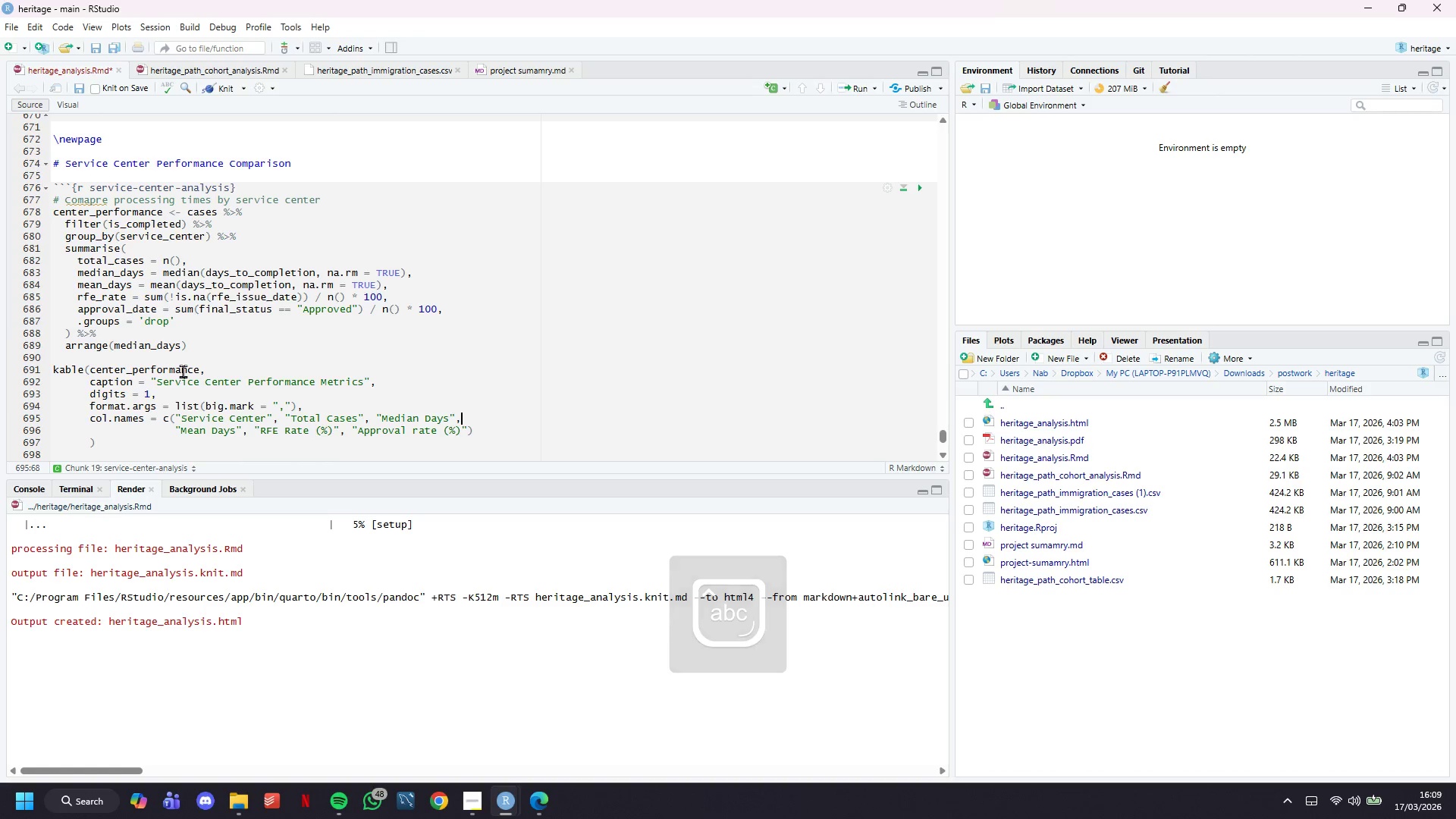 
 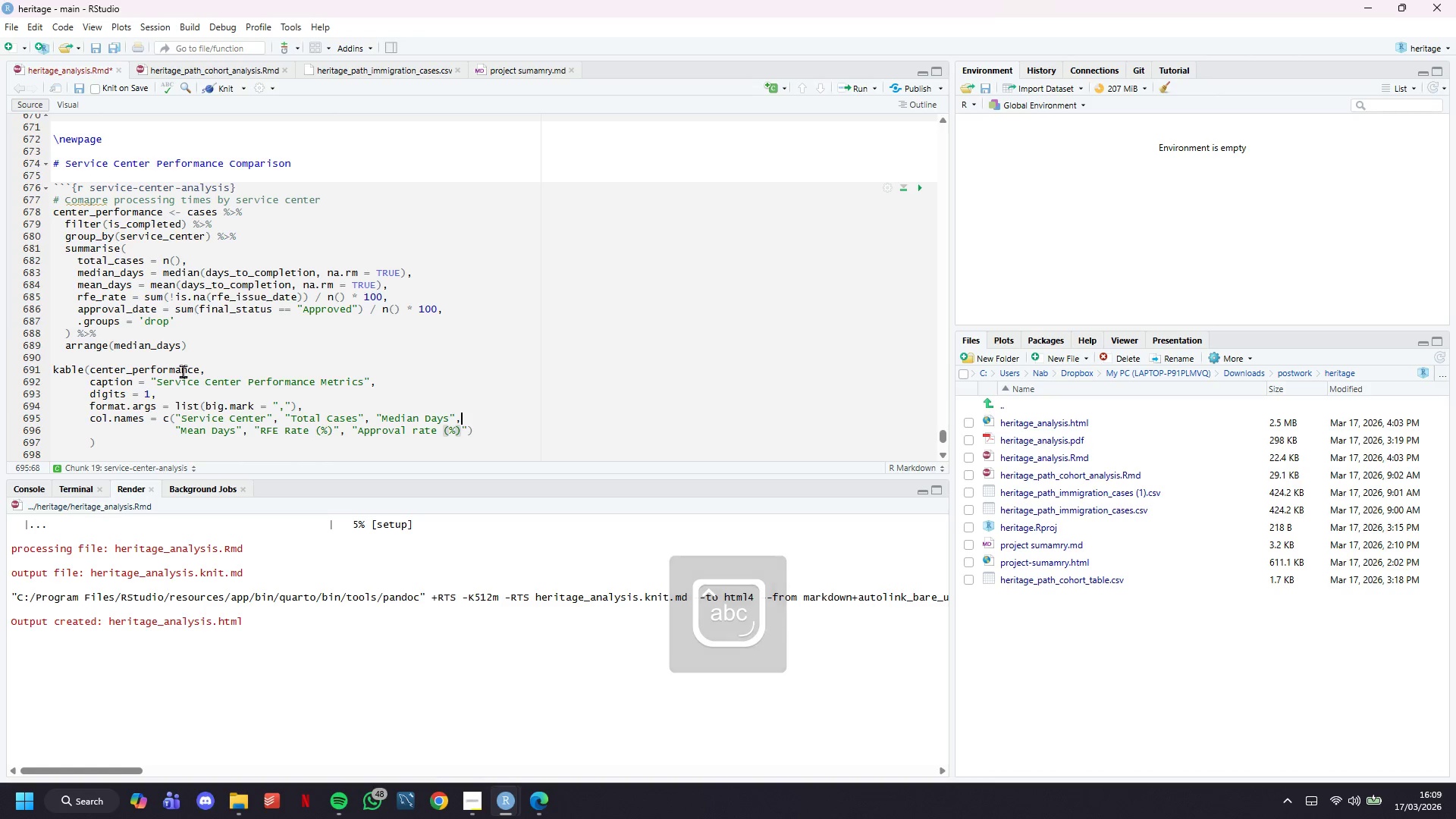 
key(ArrowUp)
 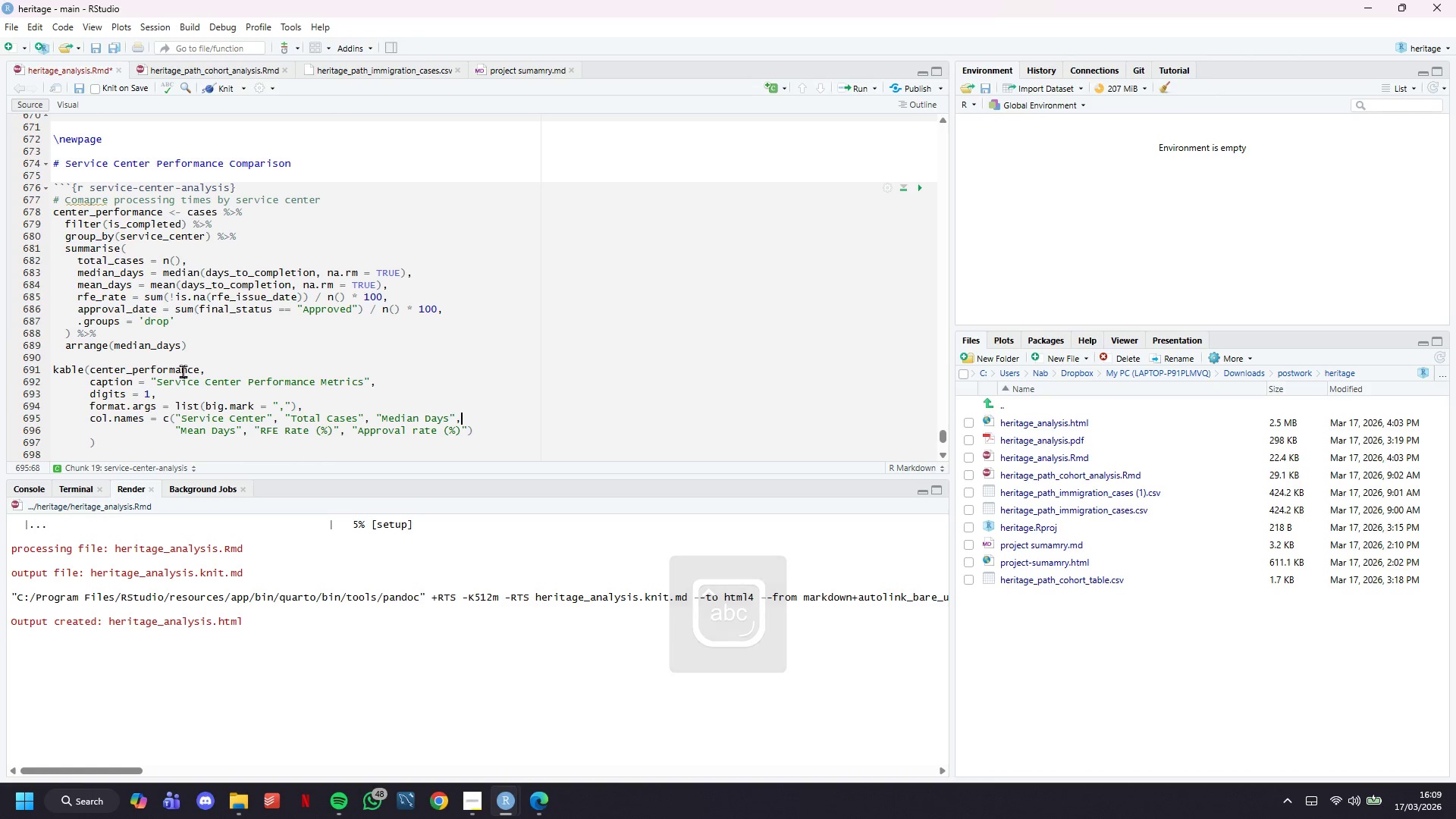 
hold_key(key=ArrowLeft, duration=0.61)
 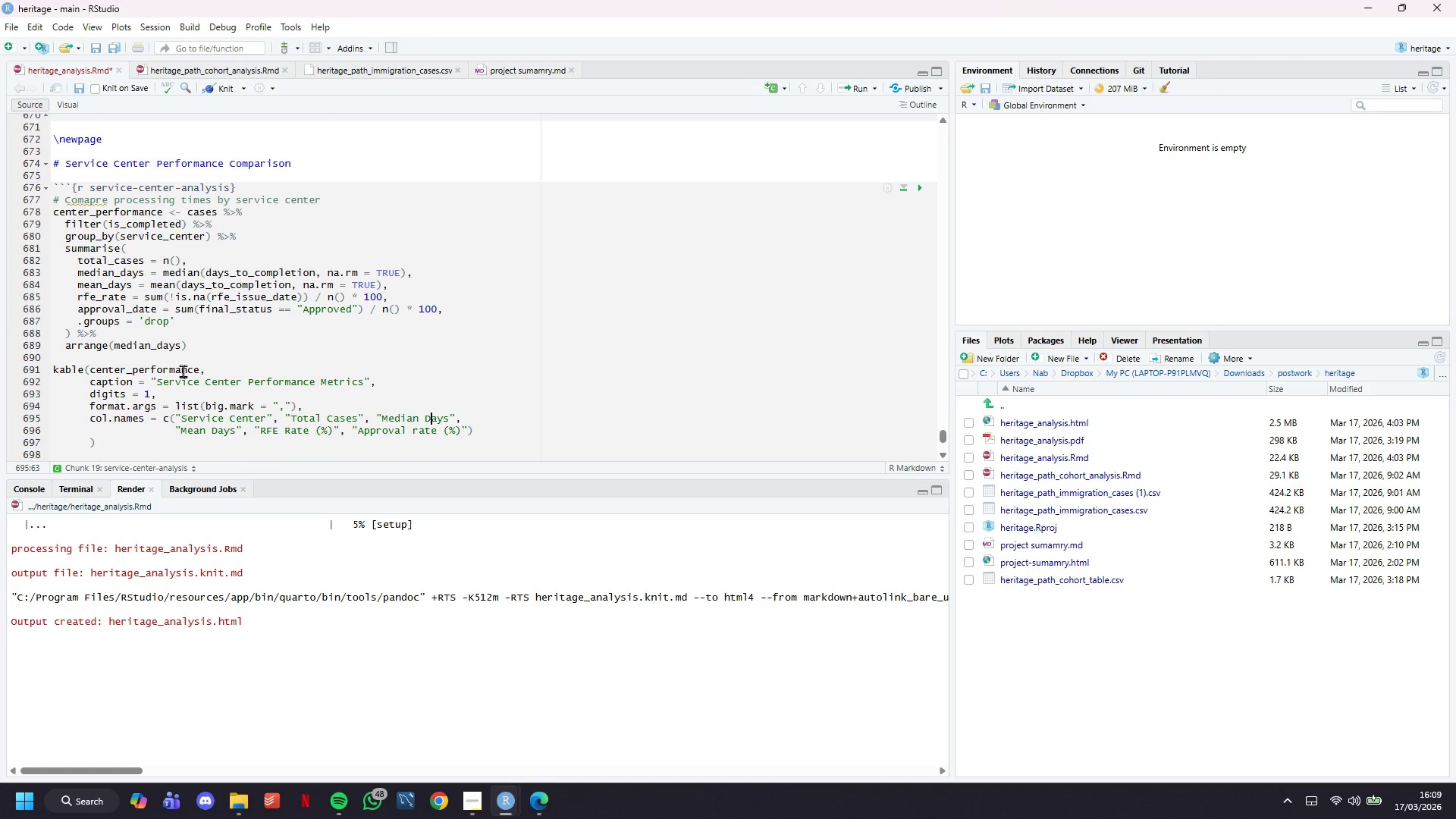 
key(ArrowDown)
 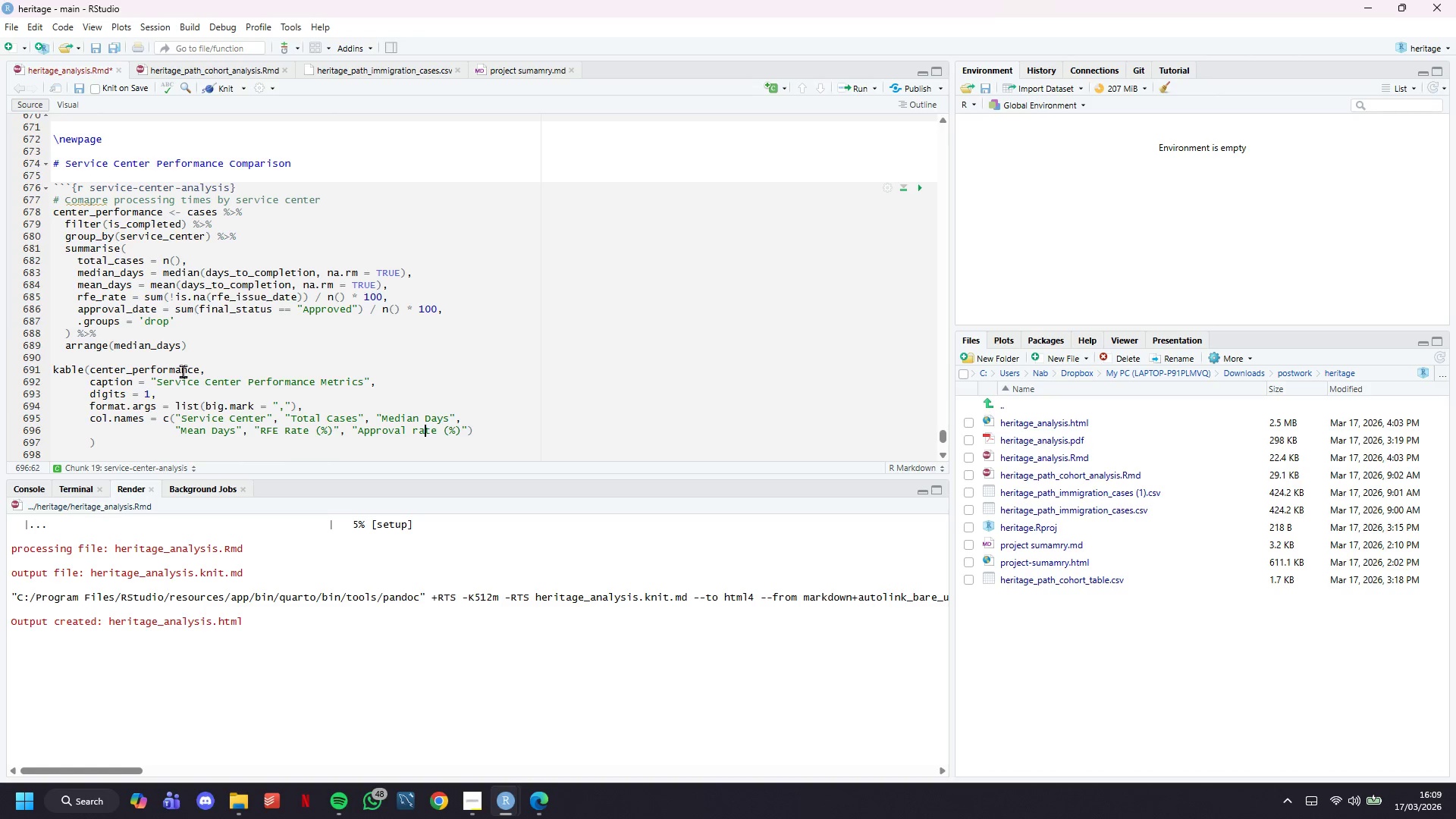 
key(ArrowLeft)
 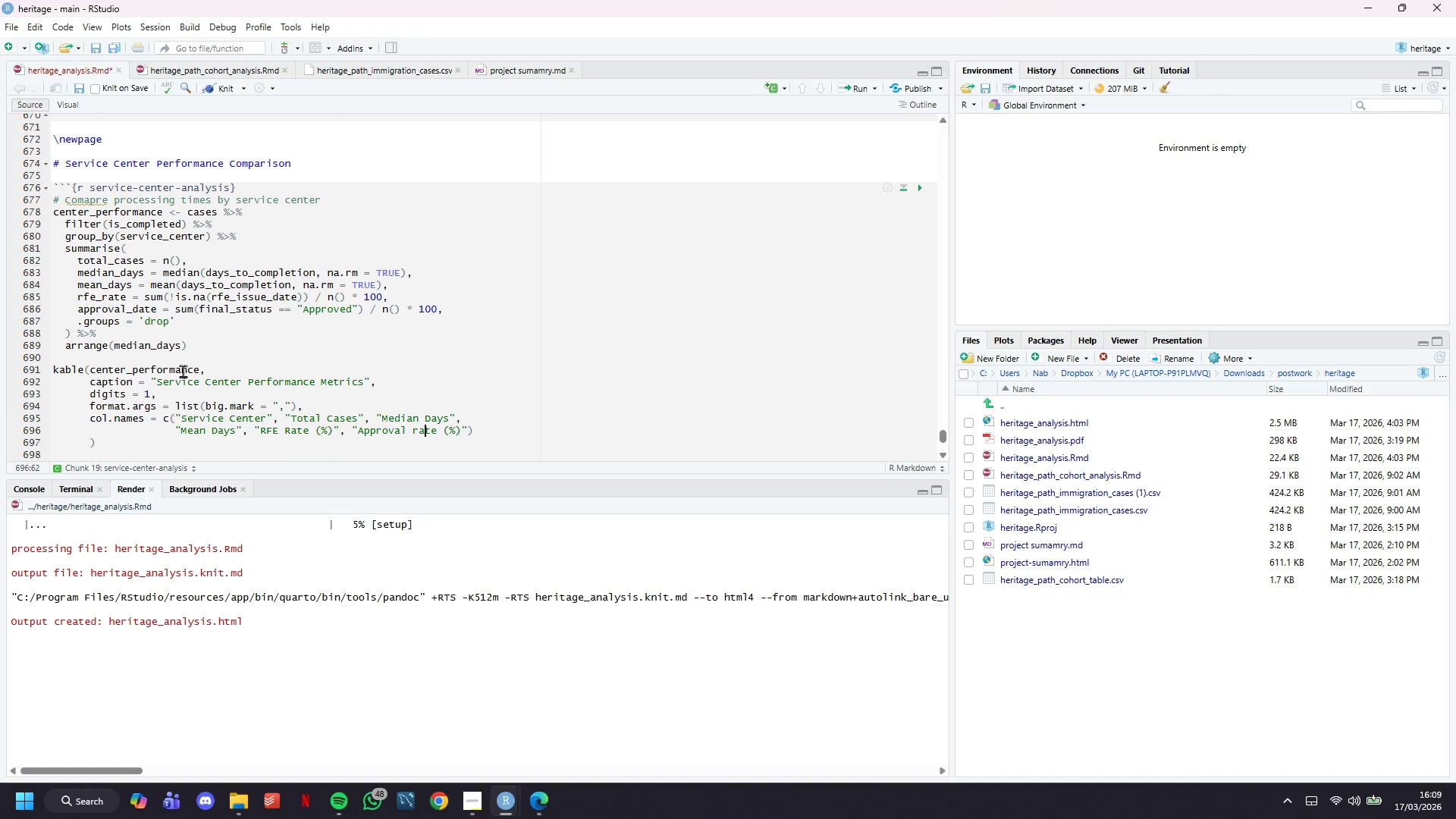 
key(ArrowLeft)
 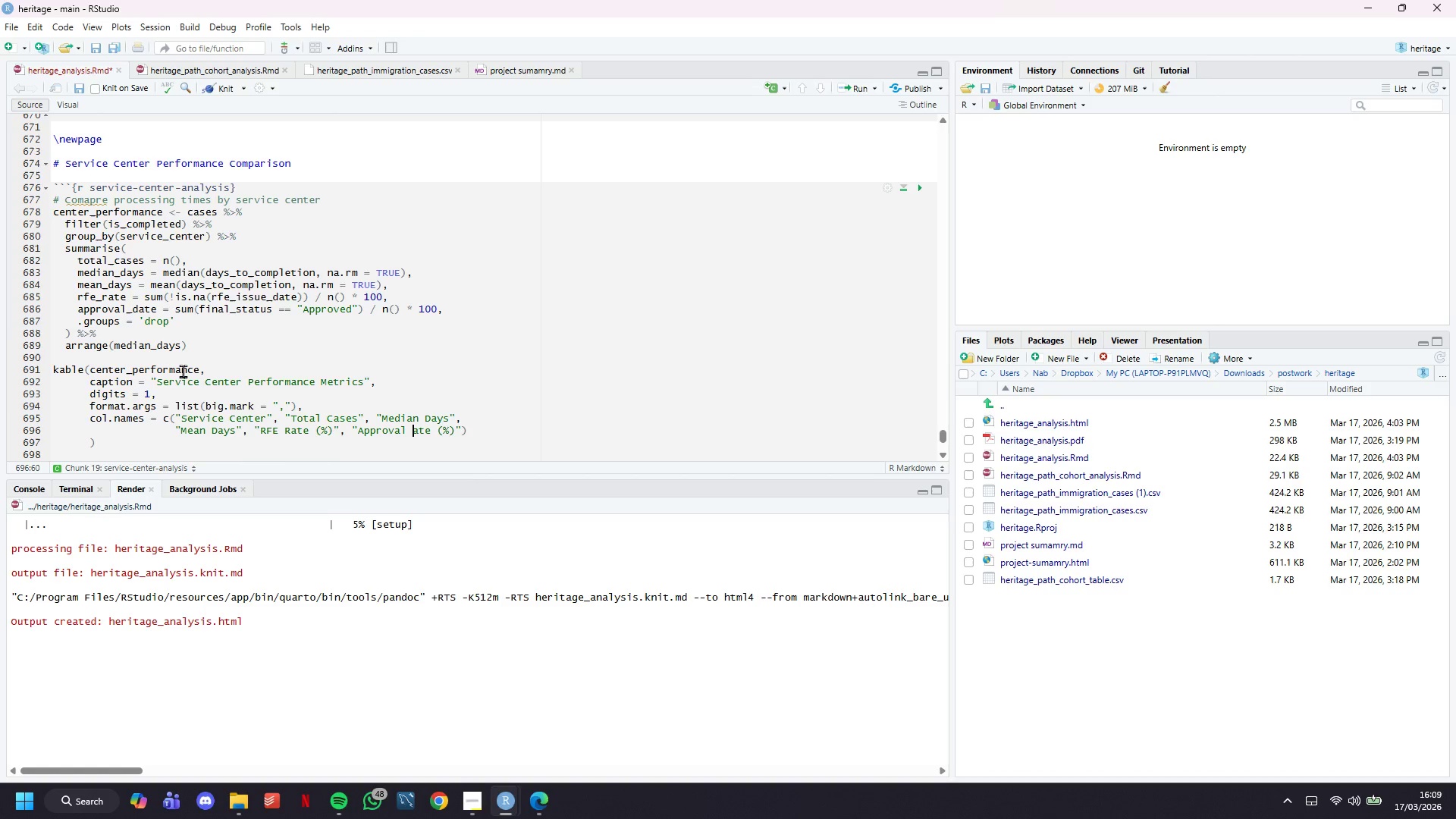 
key(Backspace)
 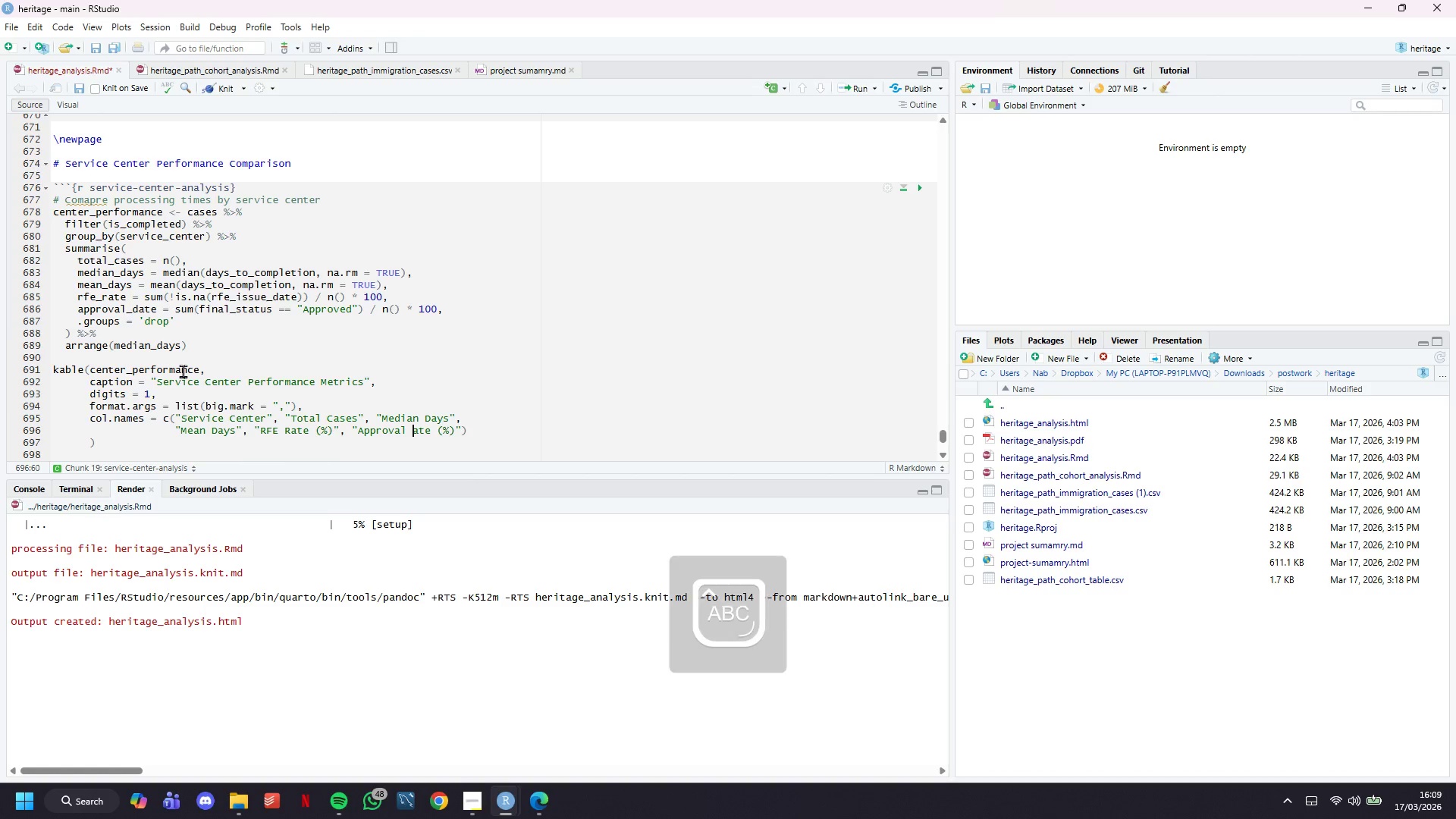 
key(CapsLock)
 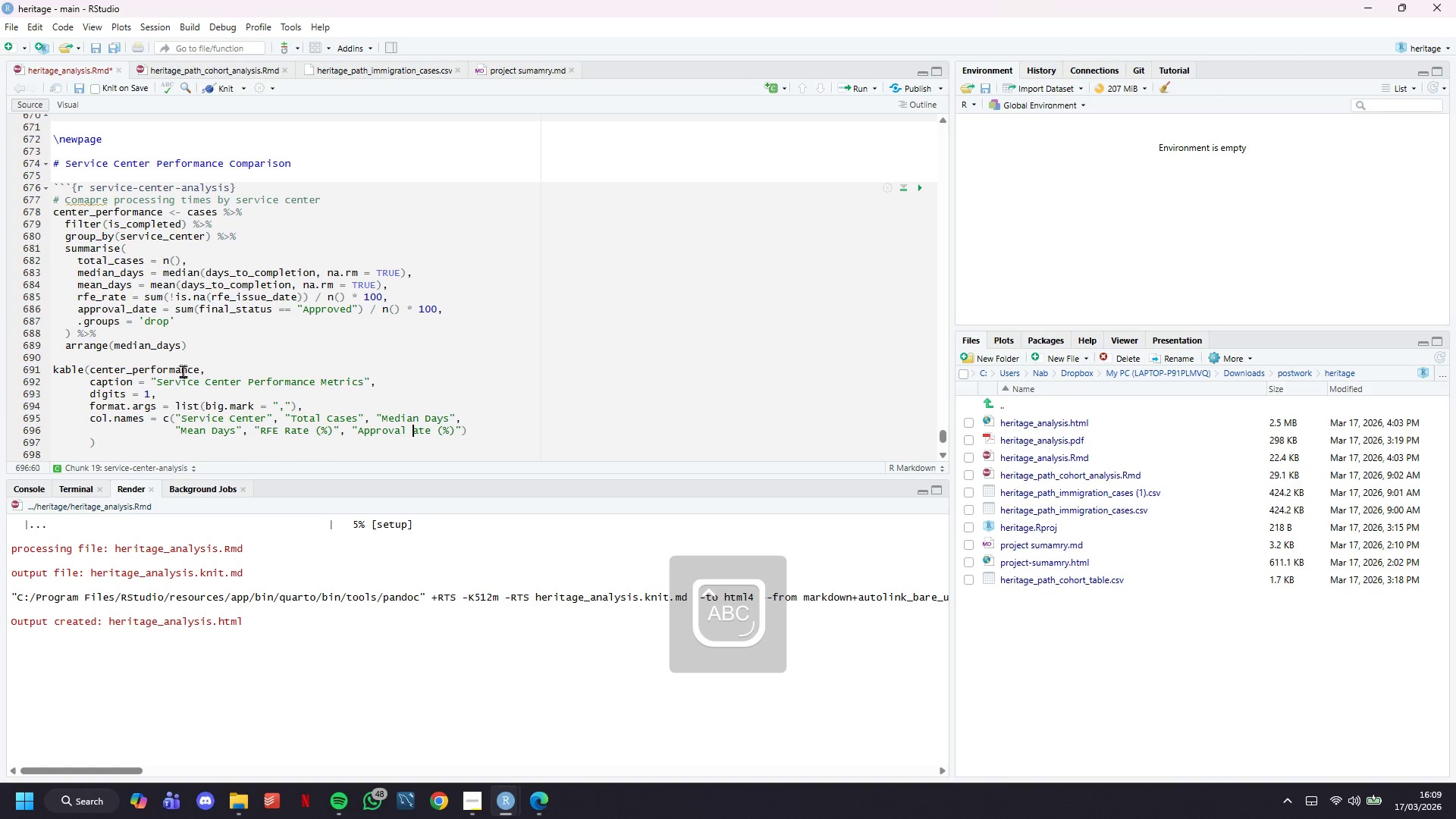 
key(R)
 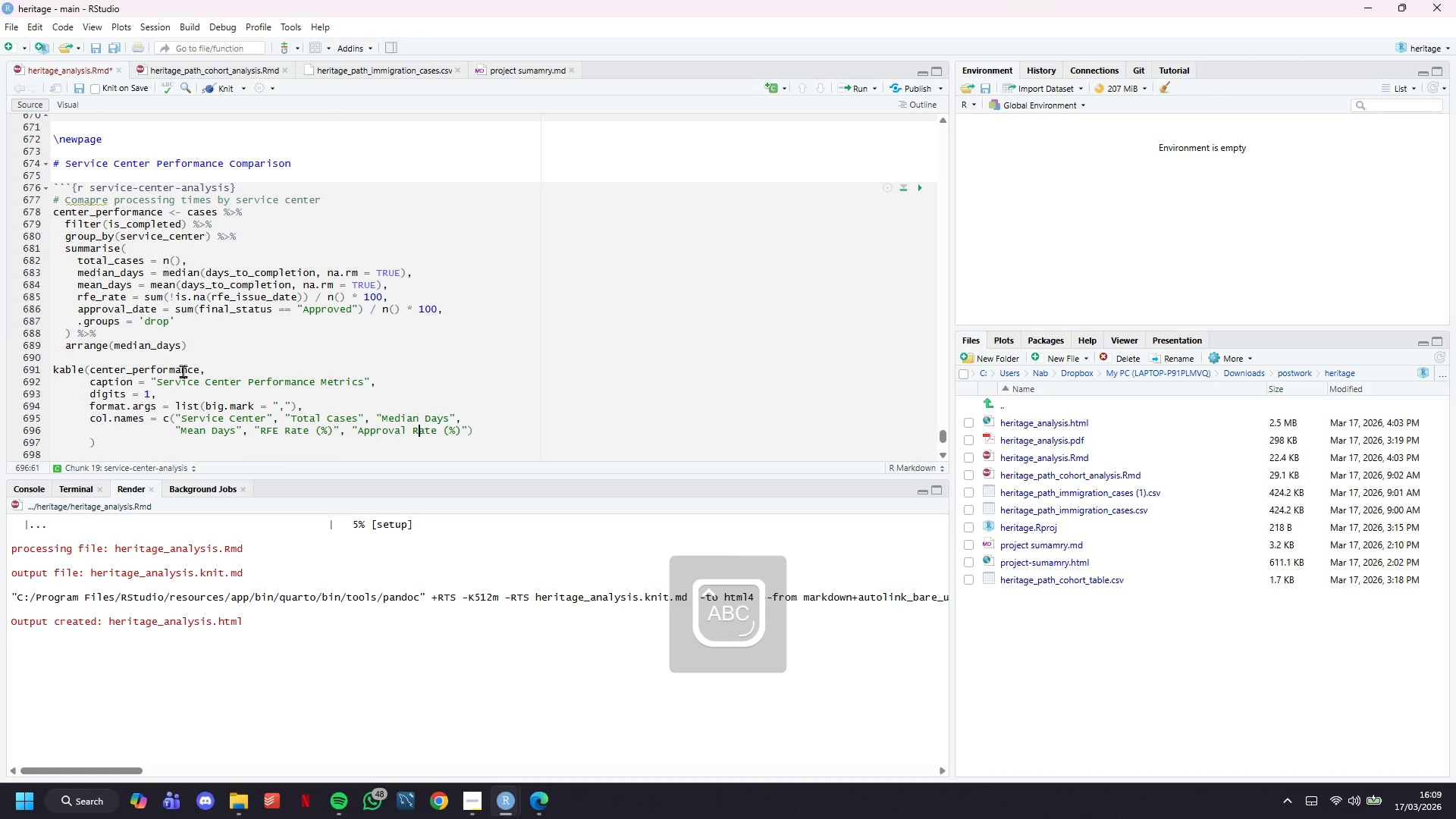 
key(CapsLock)
 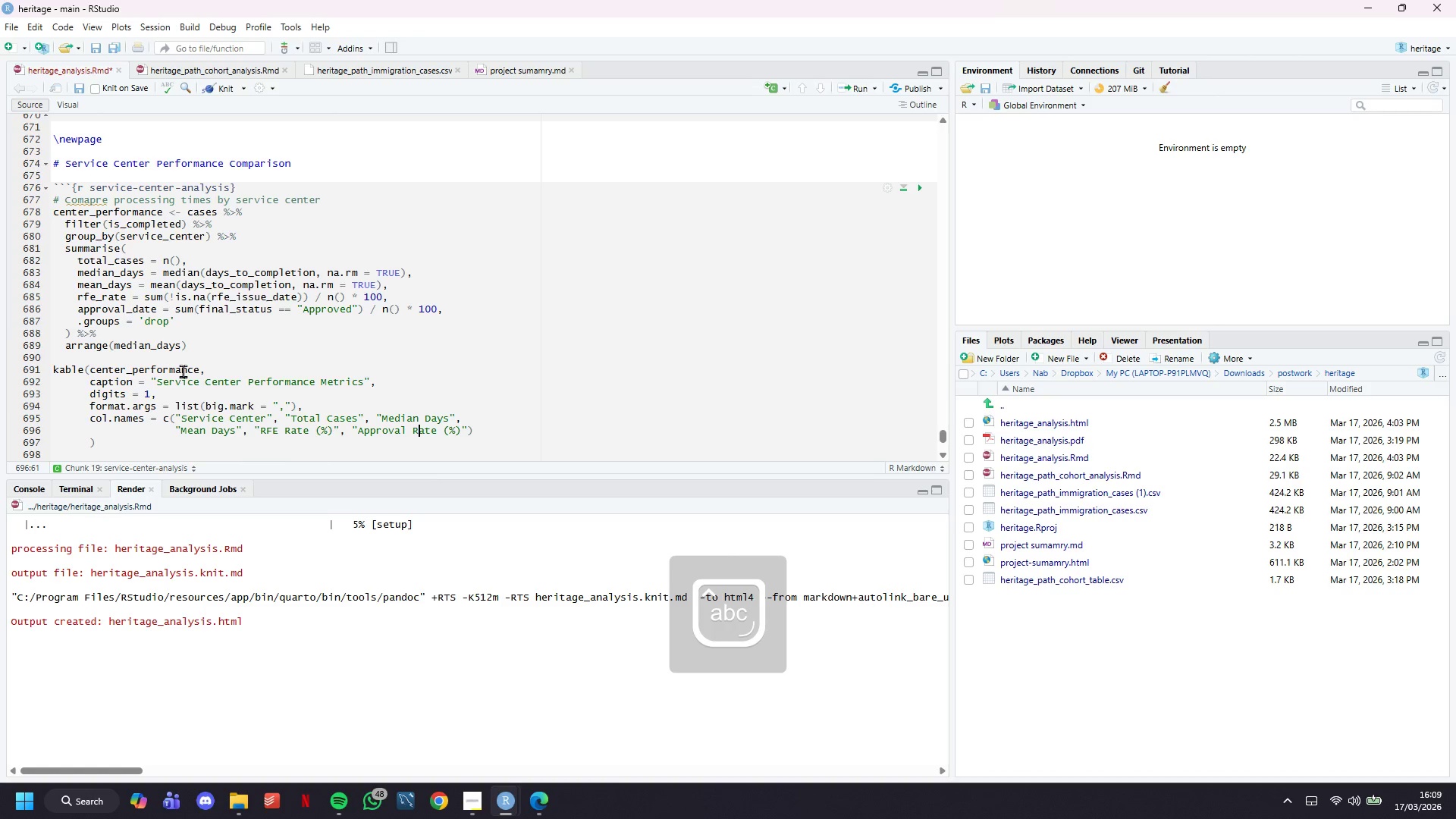 
hold_key(key=ArrowRight, duration=0.66)
 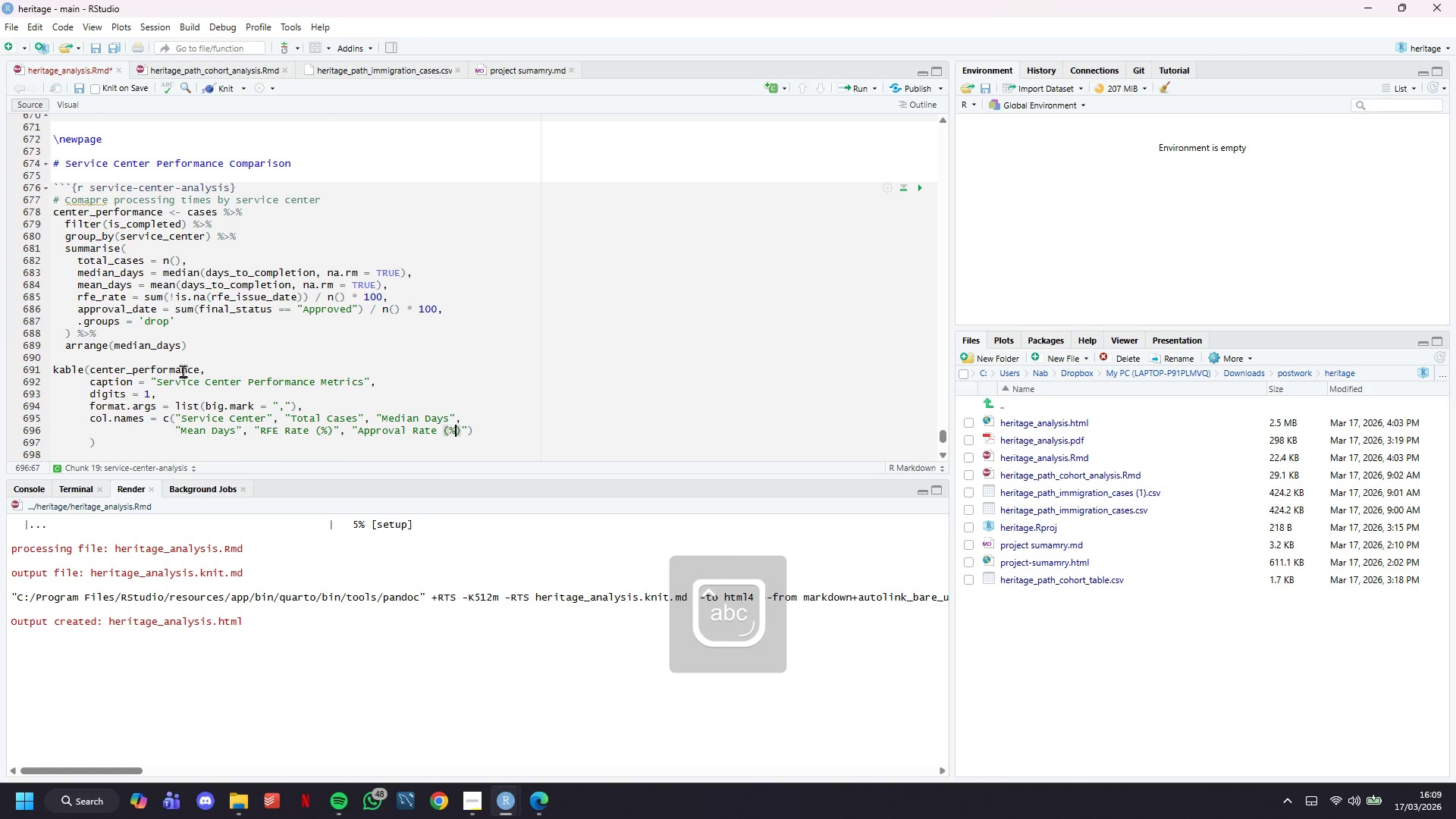 
key(ArrowRight)
 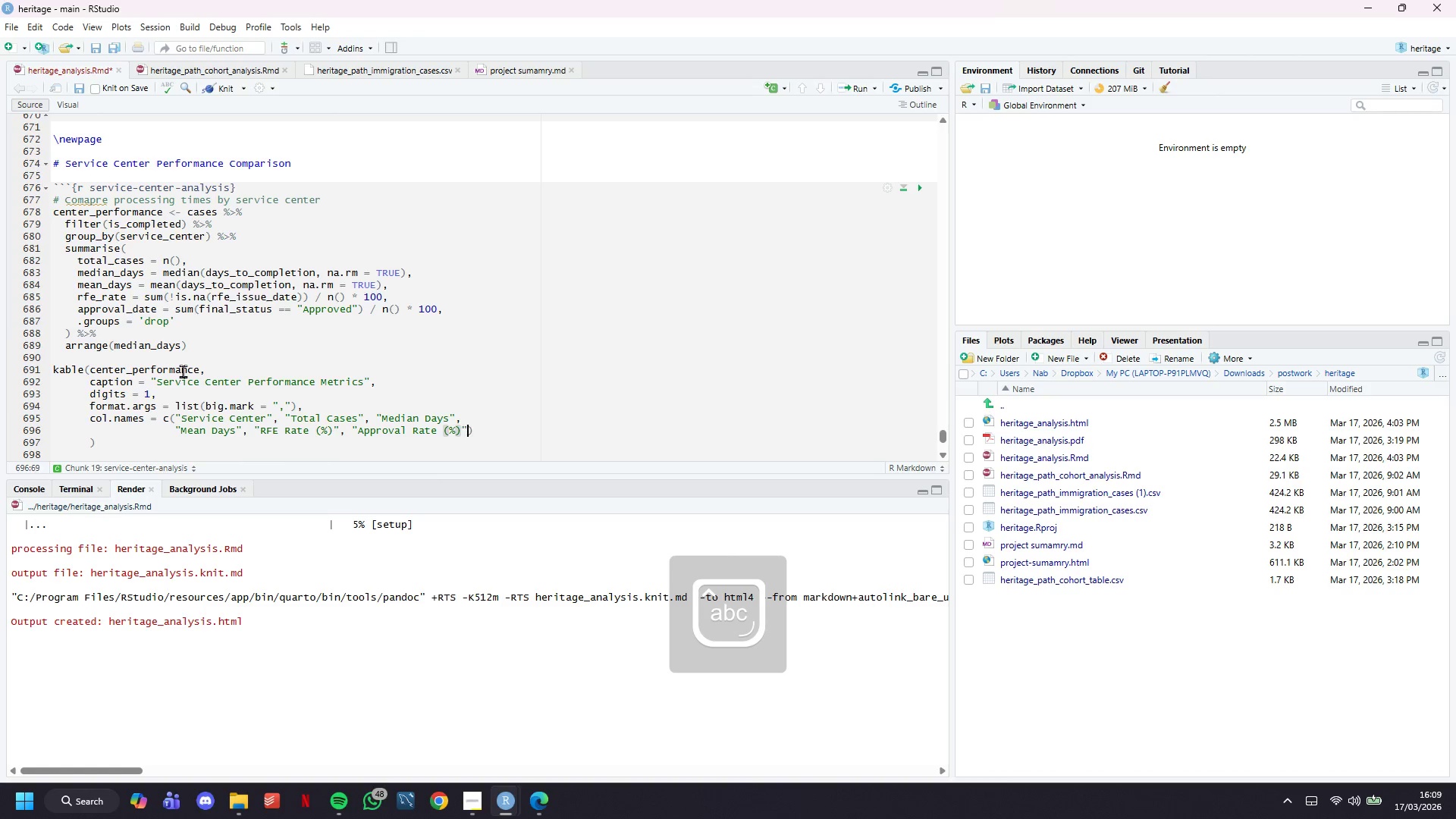 
key(ArrowRight)
 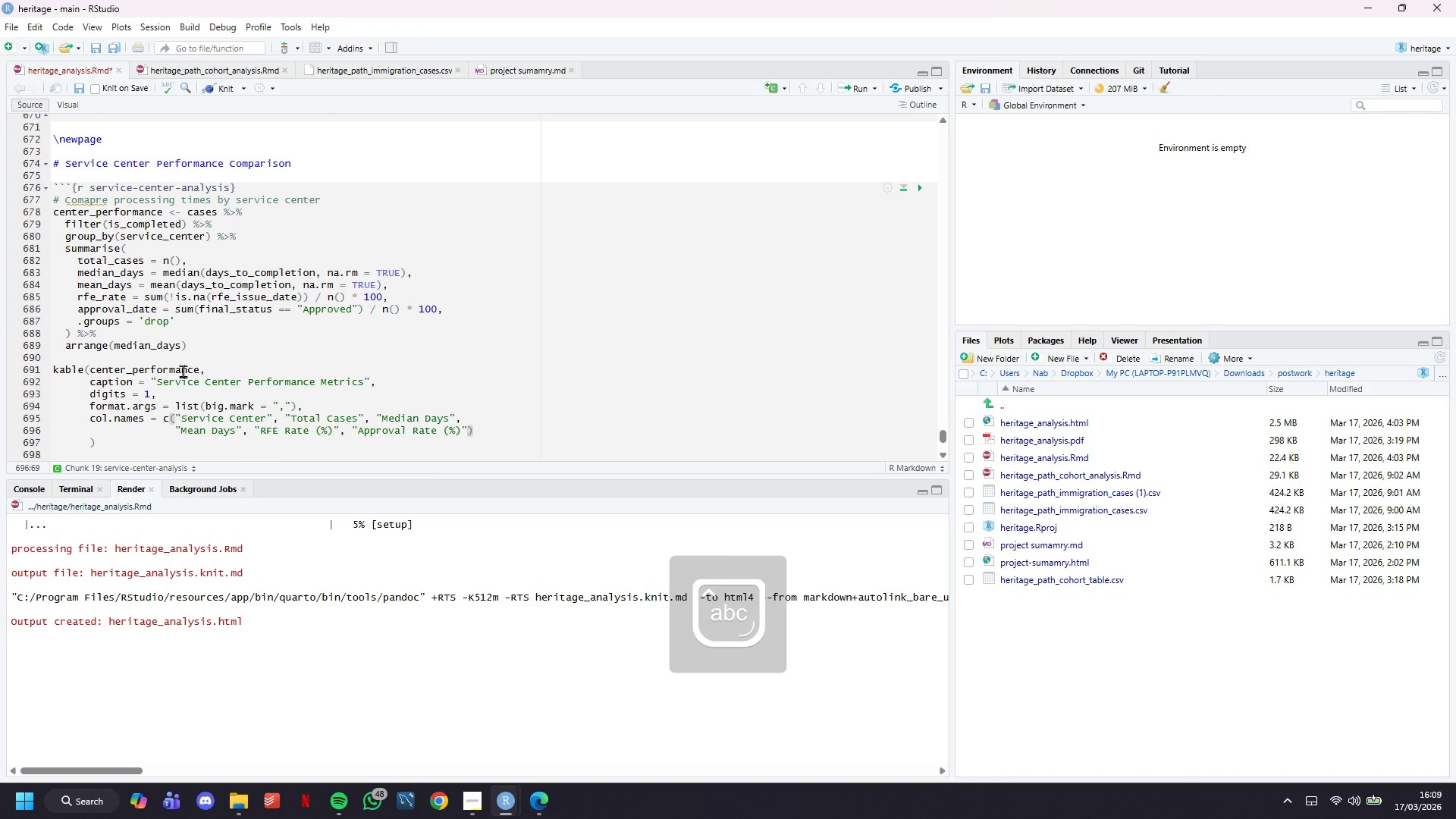 
key(ArrowDown)
 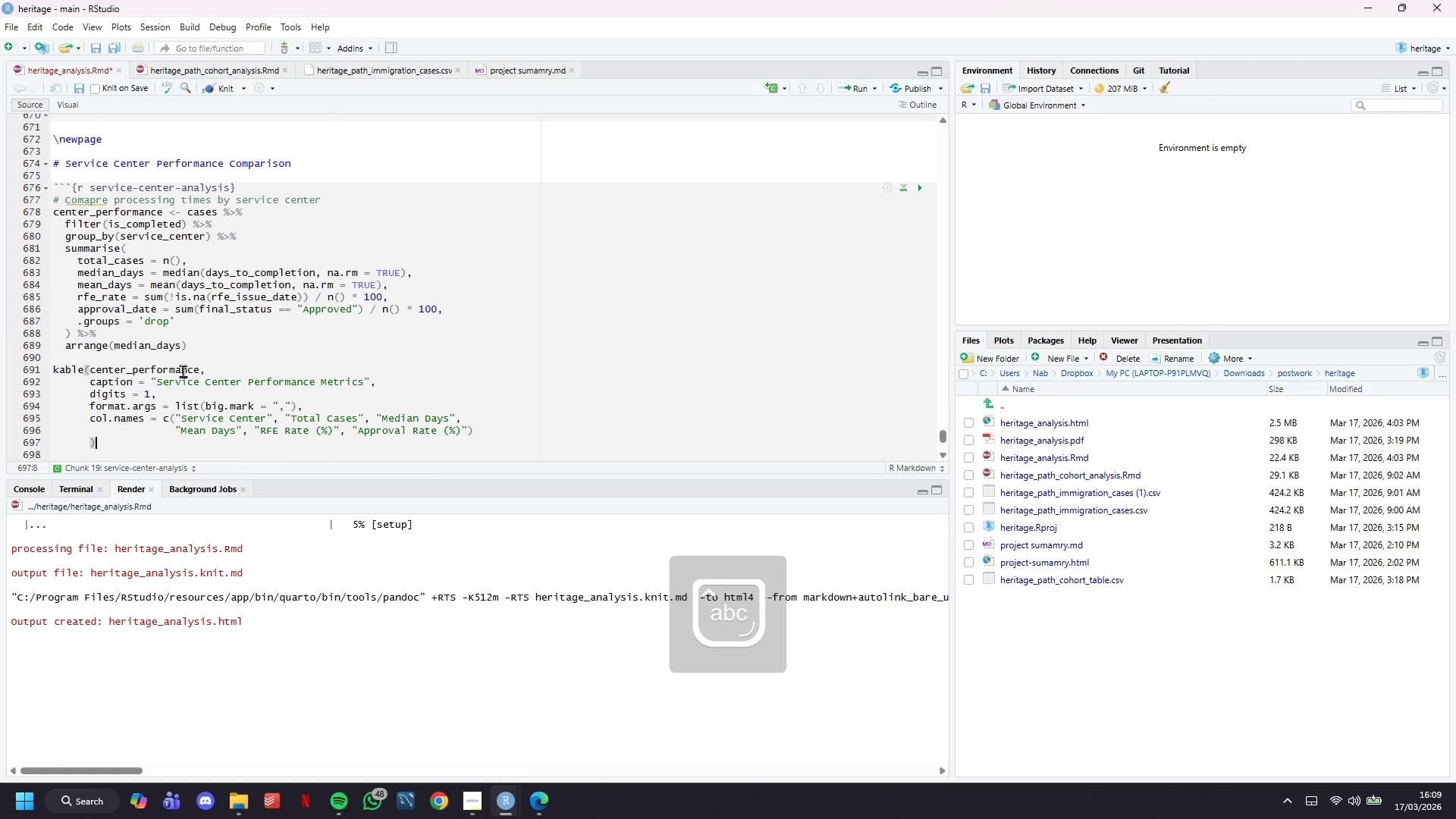 
key(ArrowLeft)
 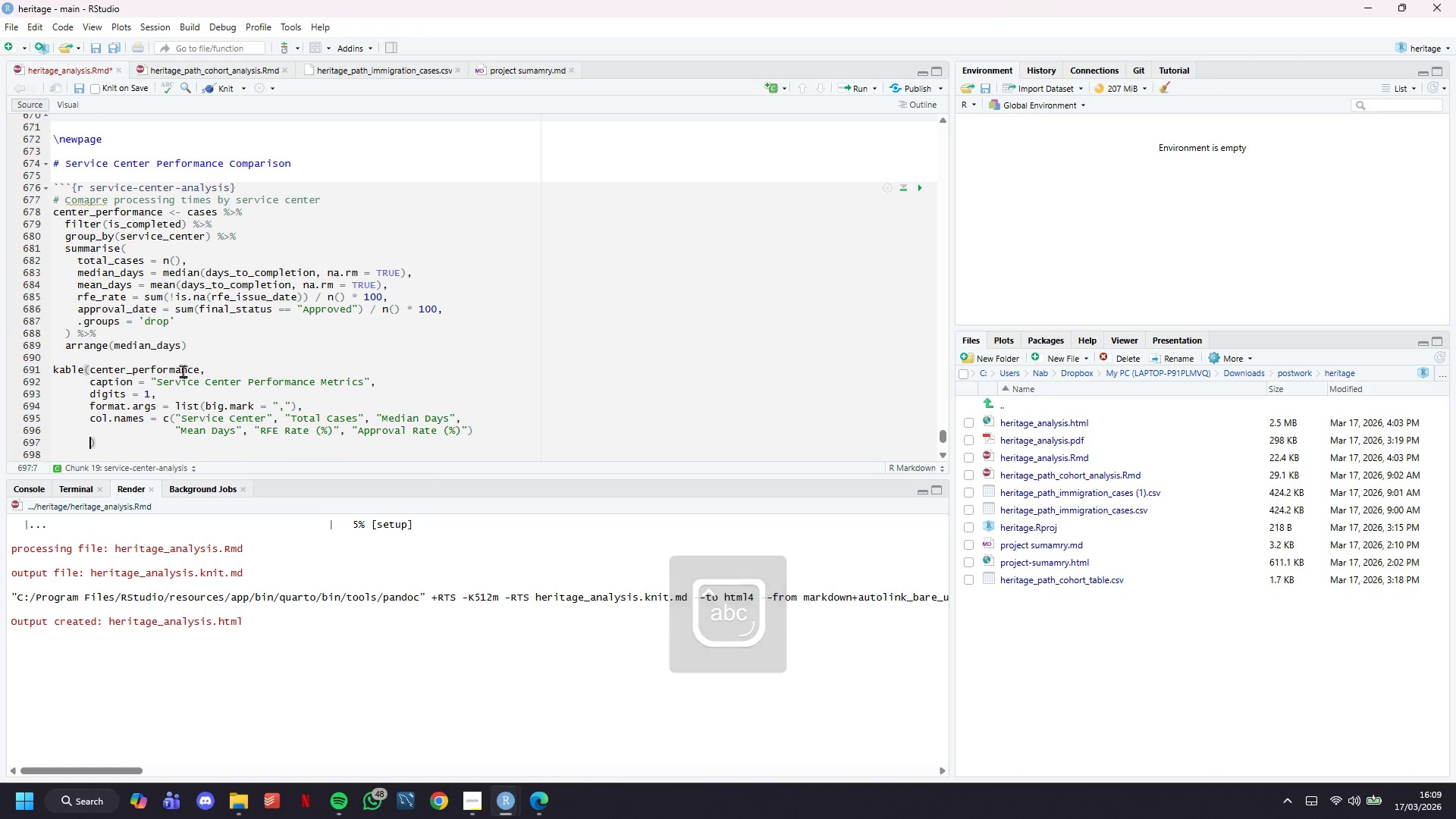 
key(Backspace)
 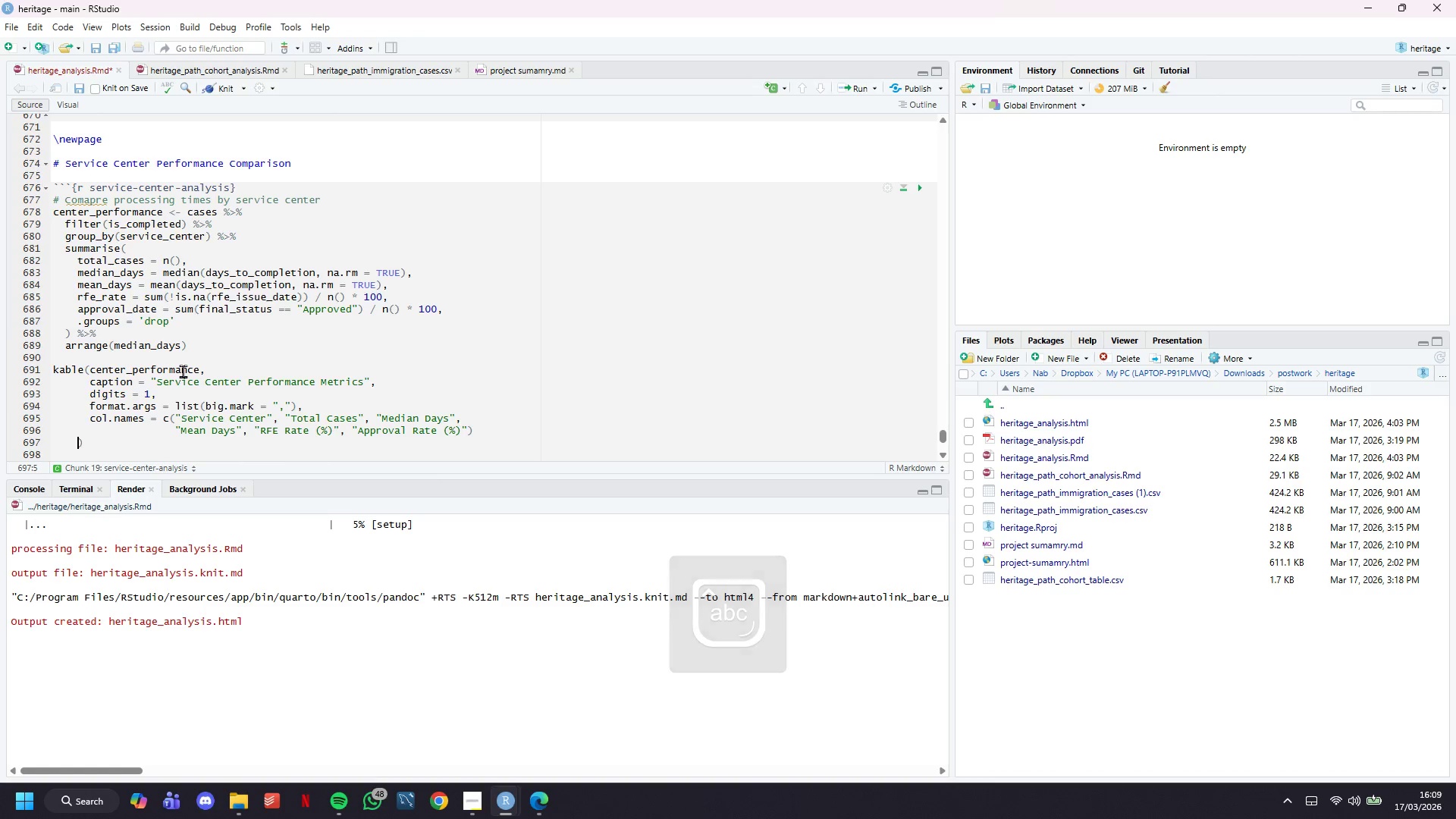 
key(Backspace)
 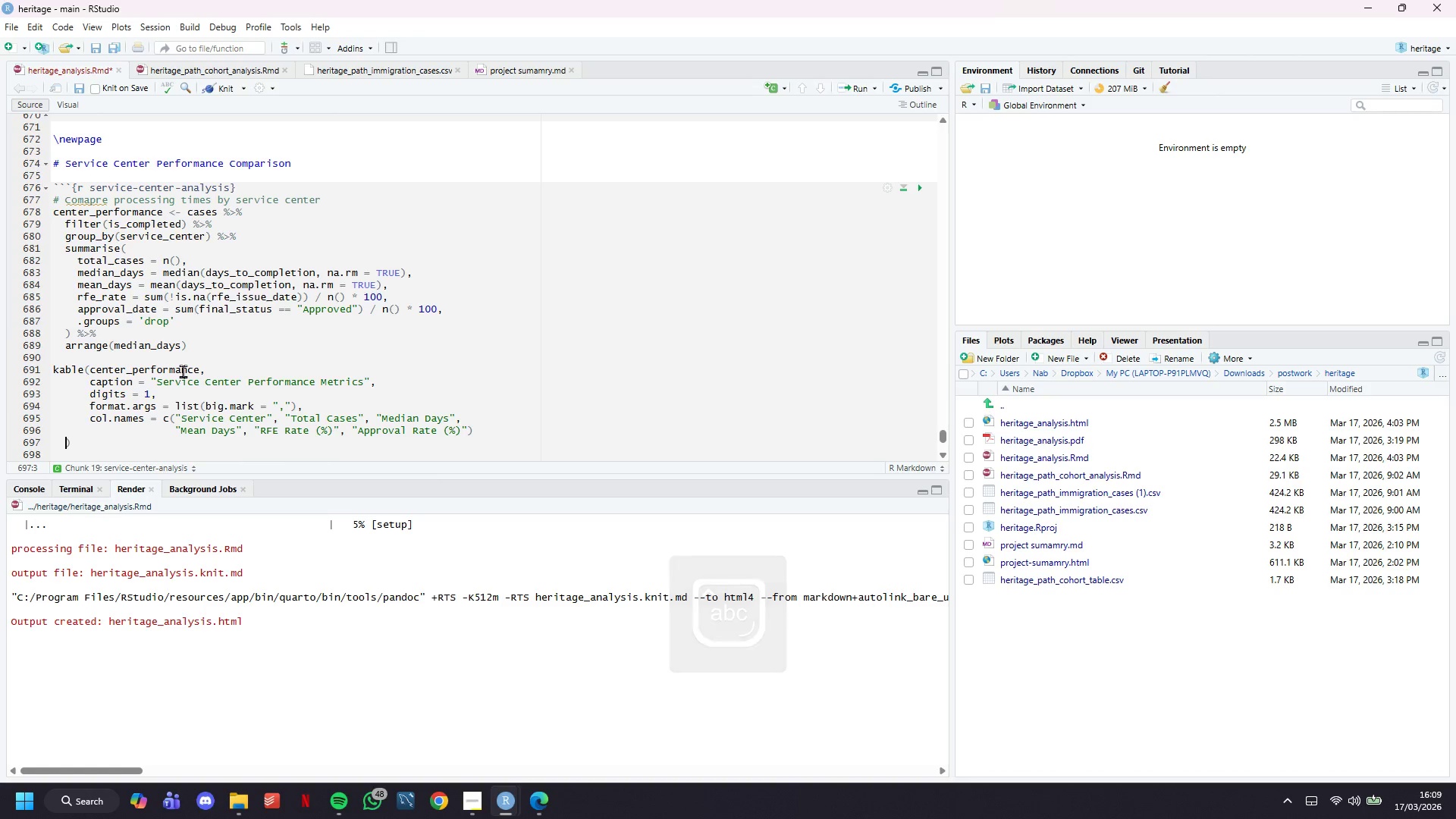 
key(Backspace)
 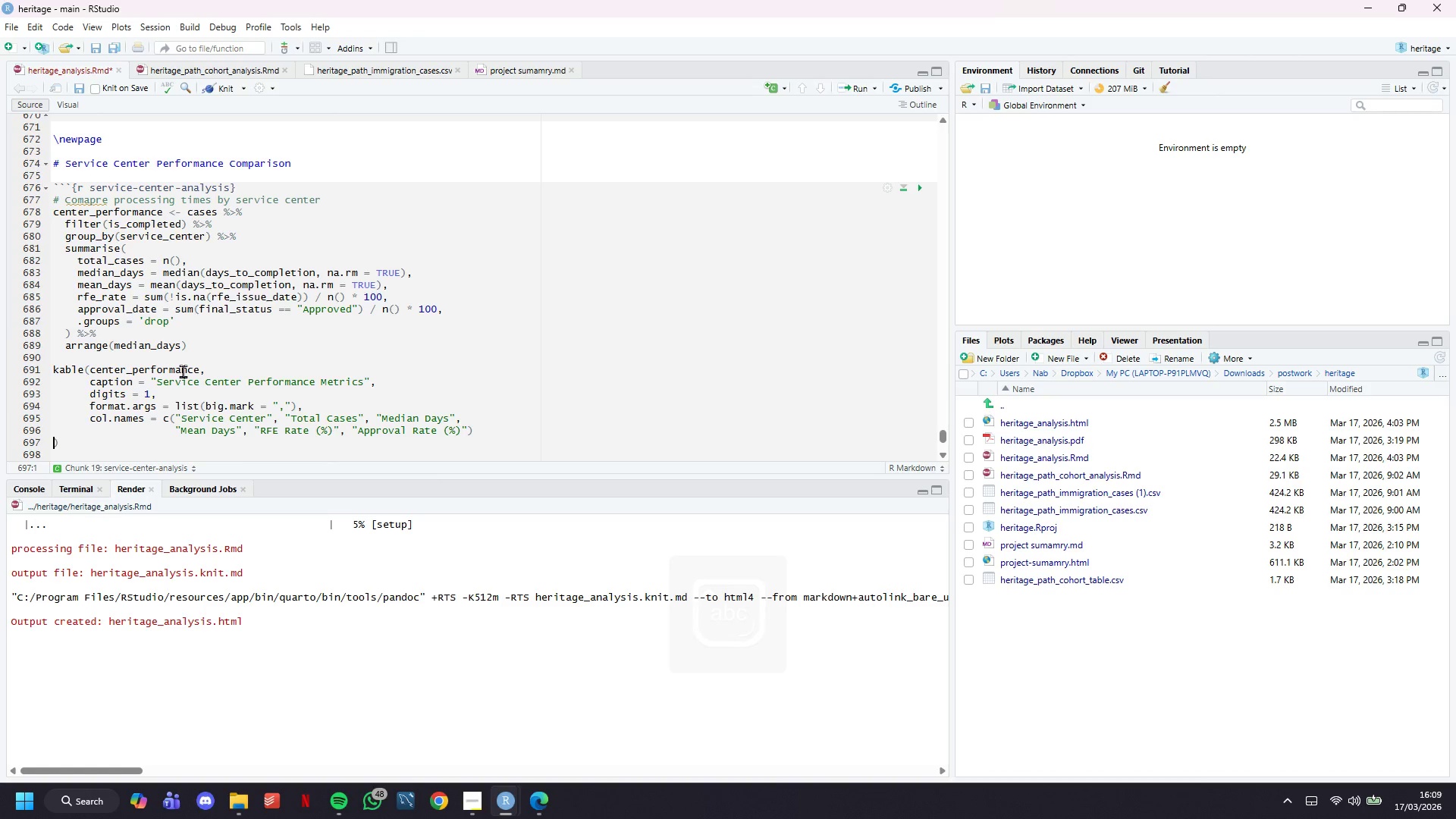 
key(Backspace)
 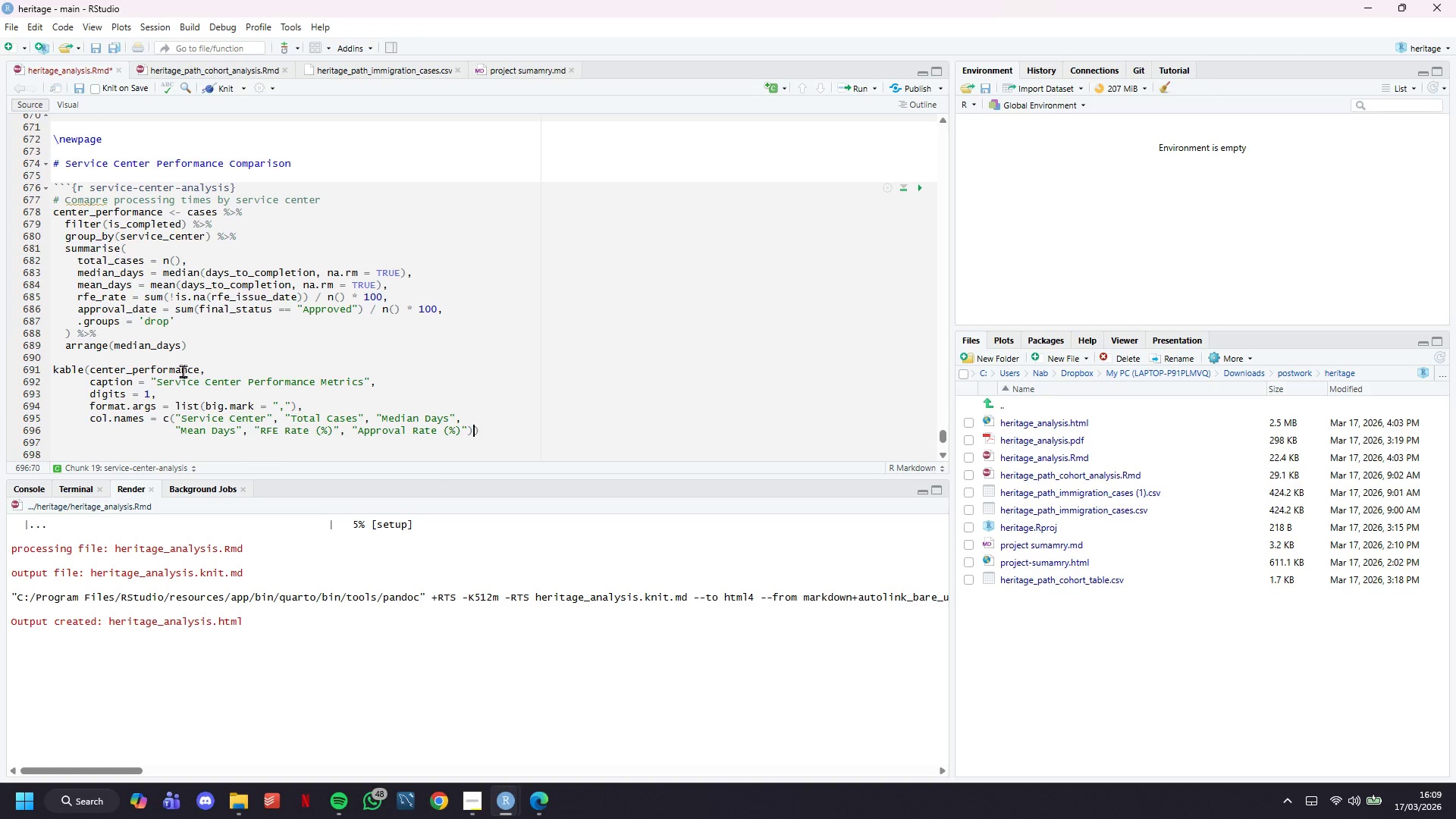 
key(ArrowRight)
 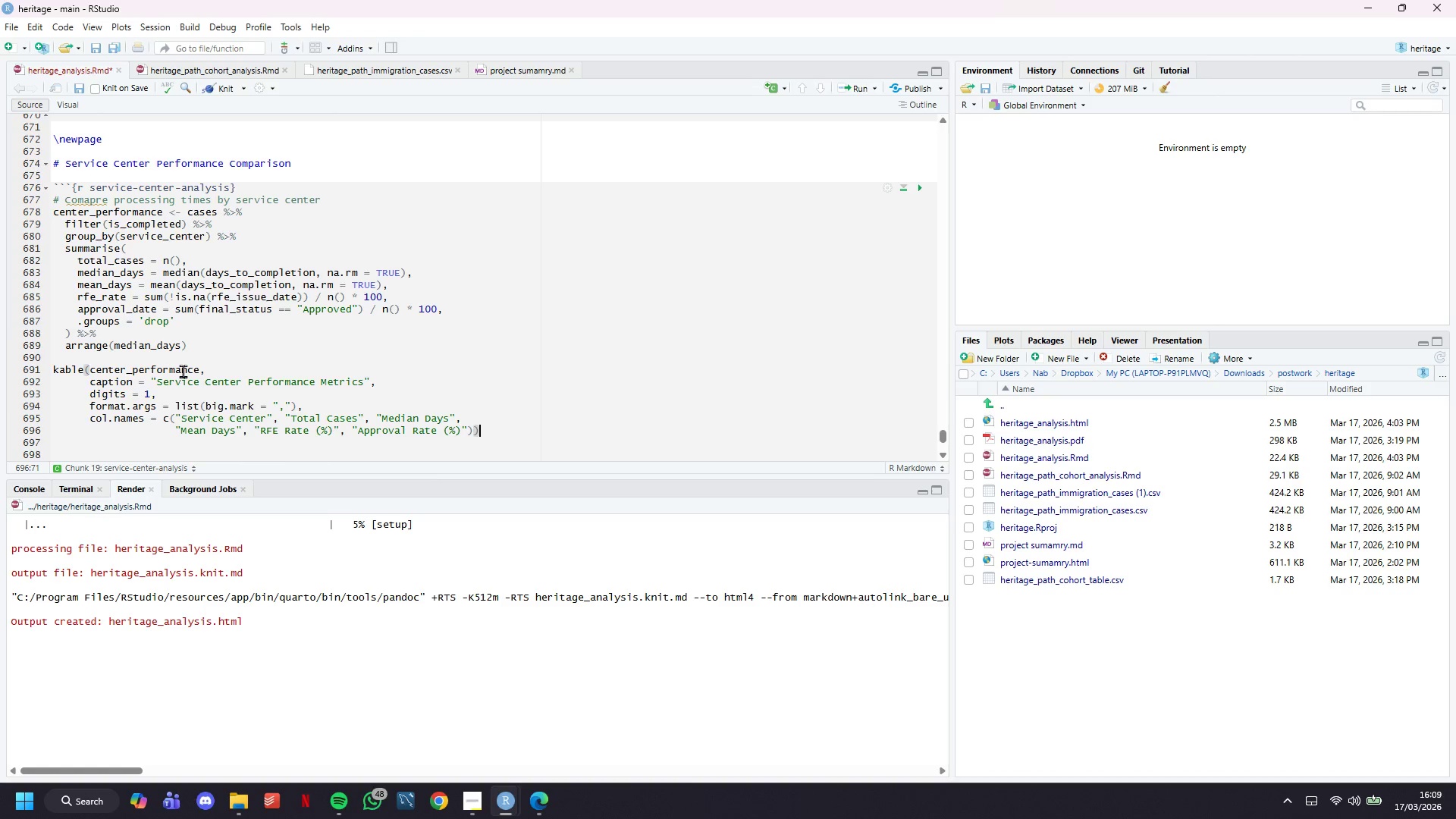 
key(Space)
 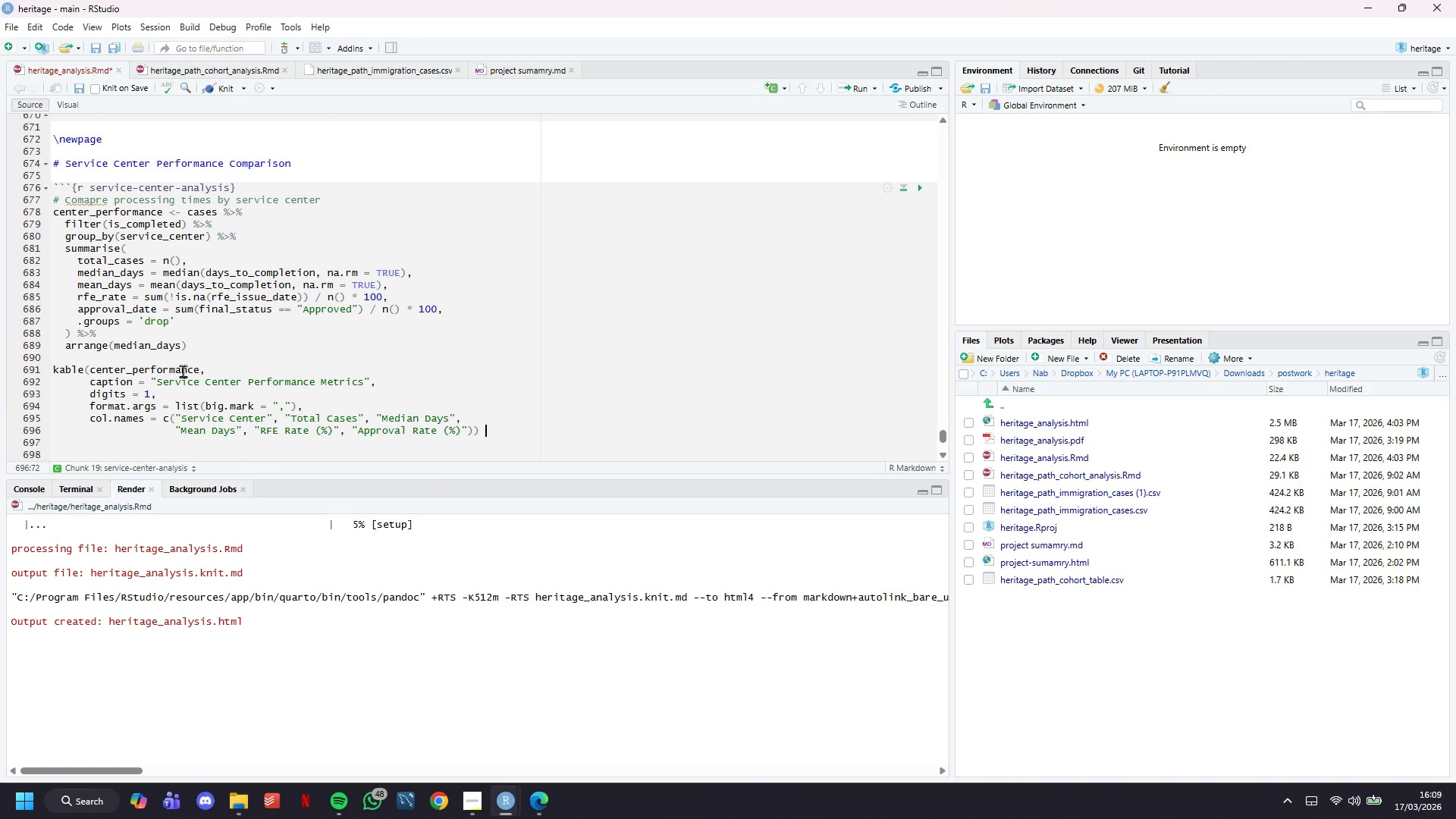 
key(Shift+5)
 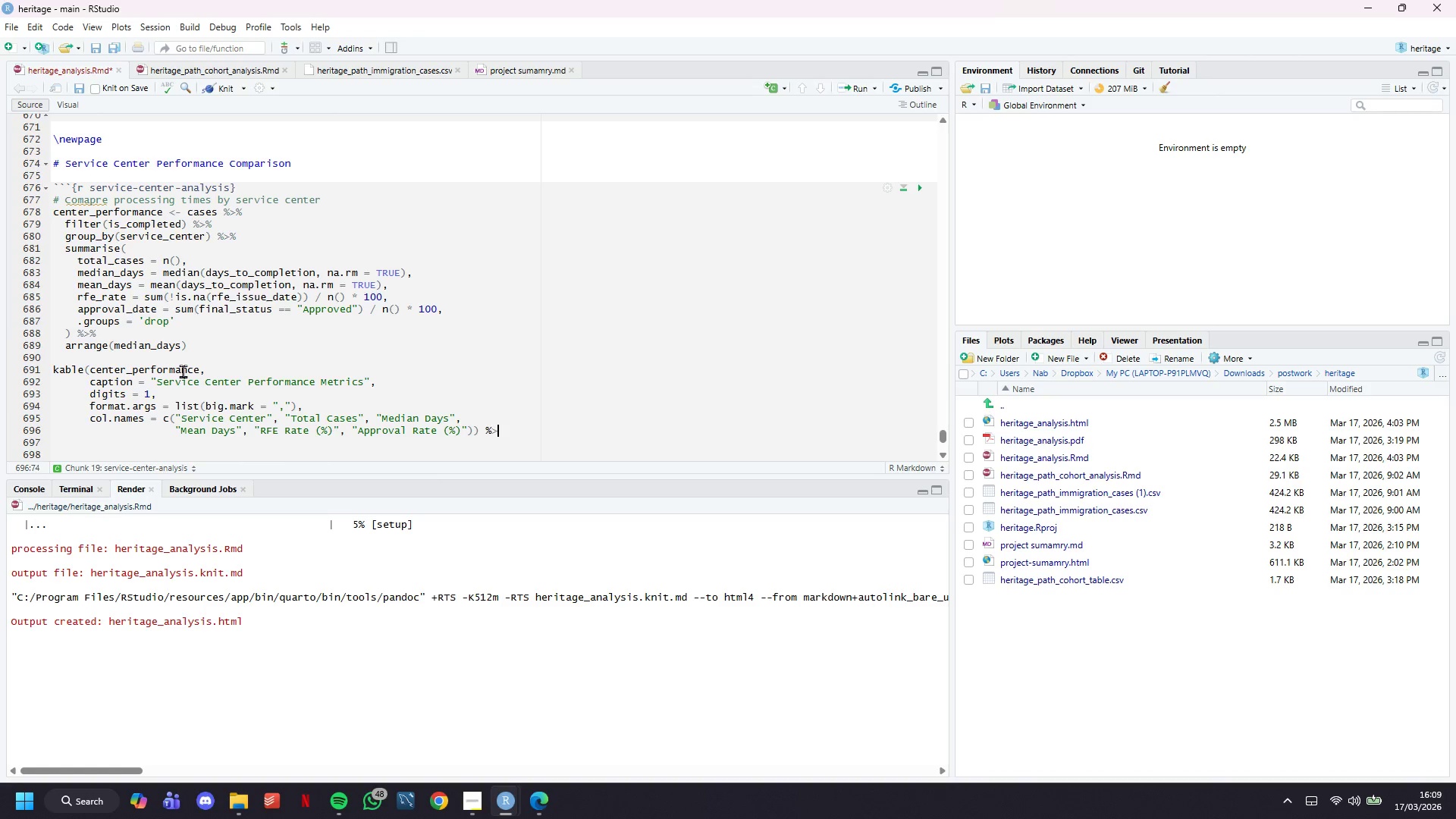 
key(Shift+Period)
 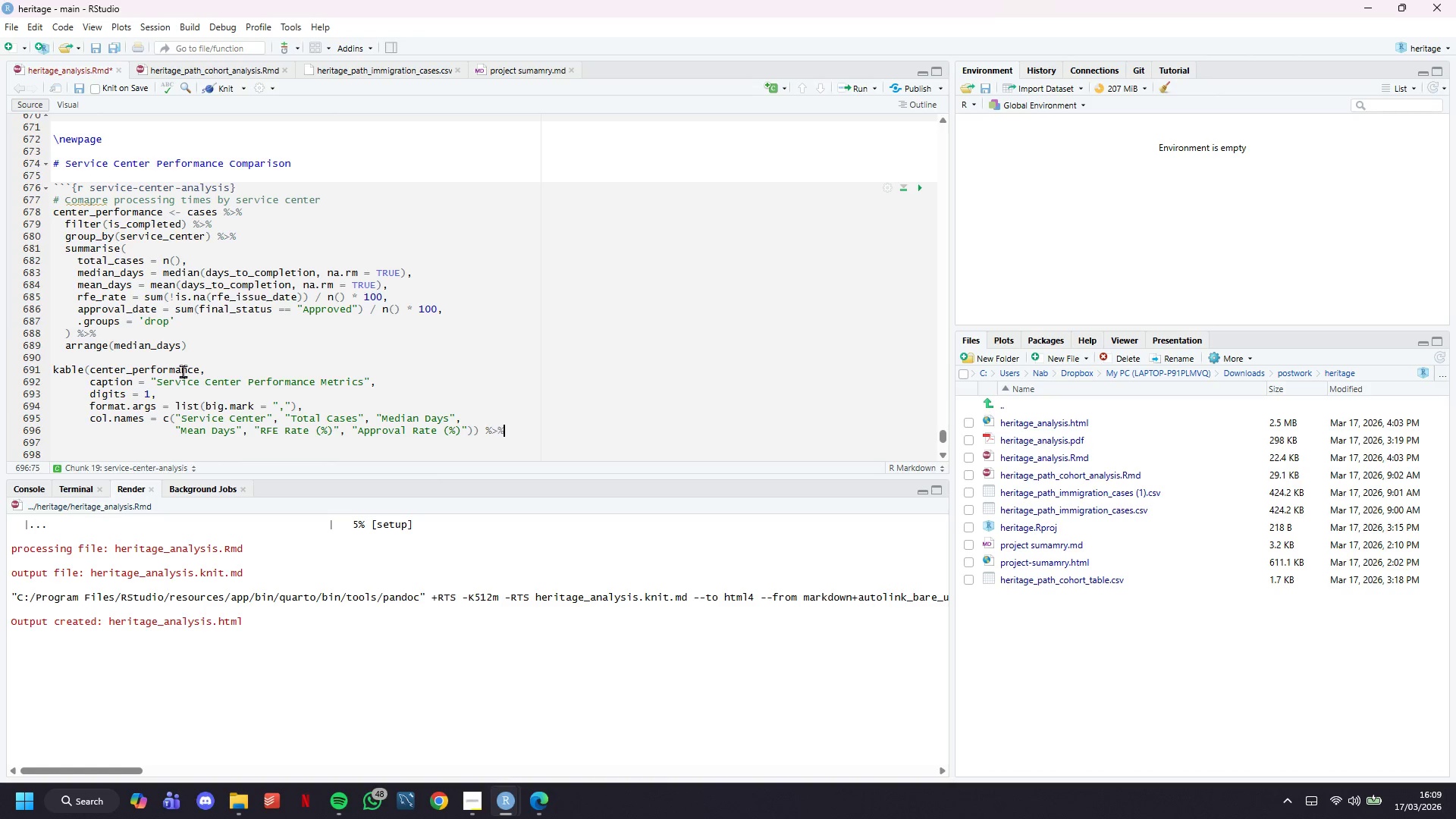 
key(Shift+5)
 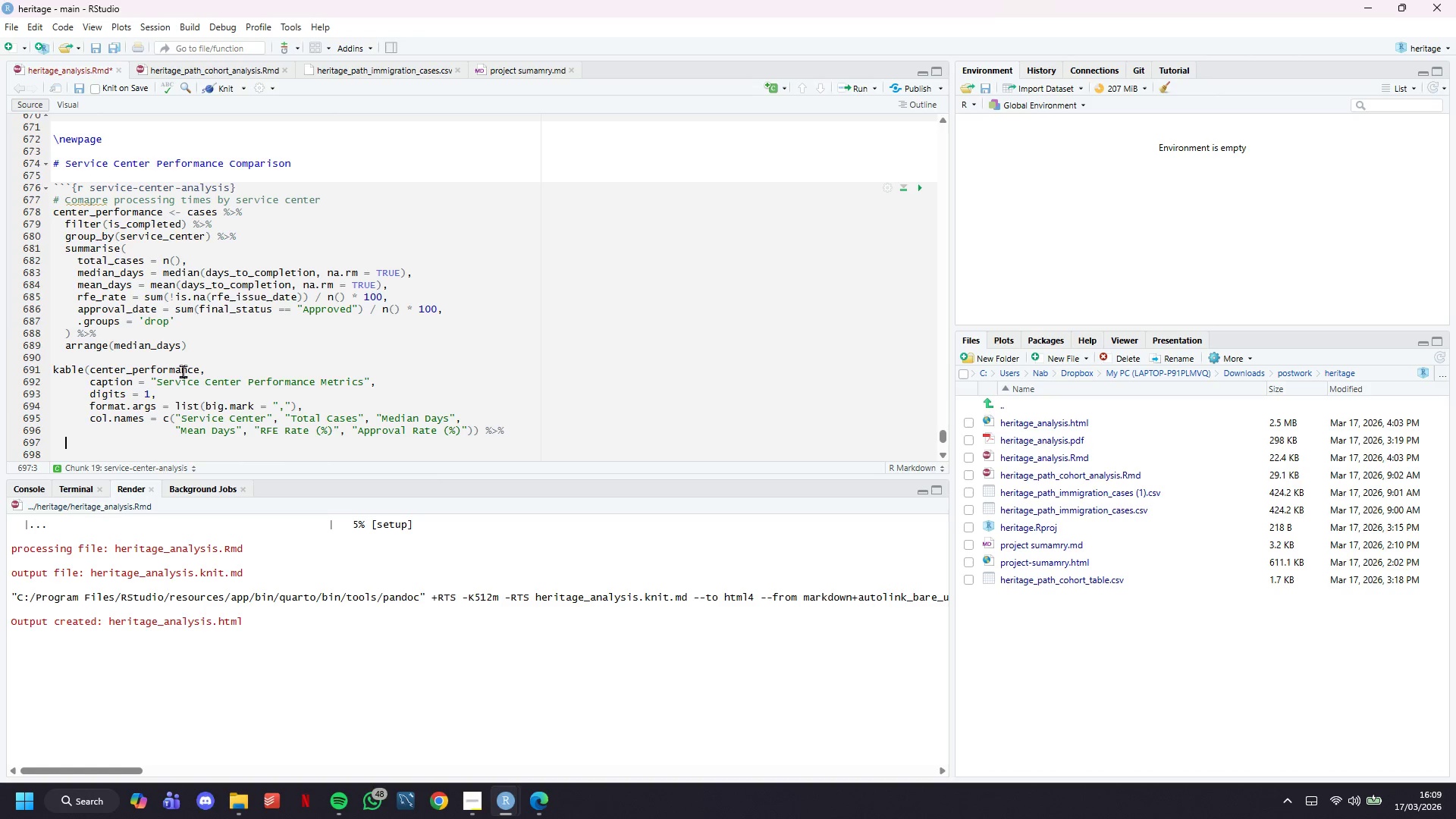 
key(Shift+Enter)
 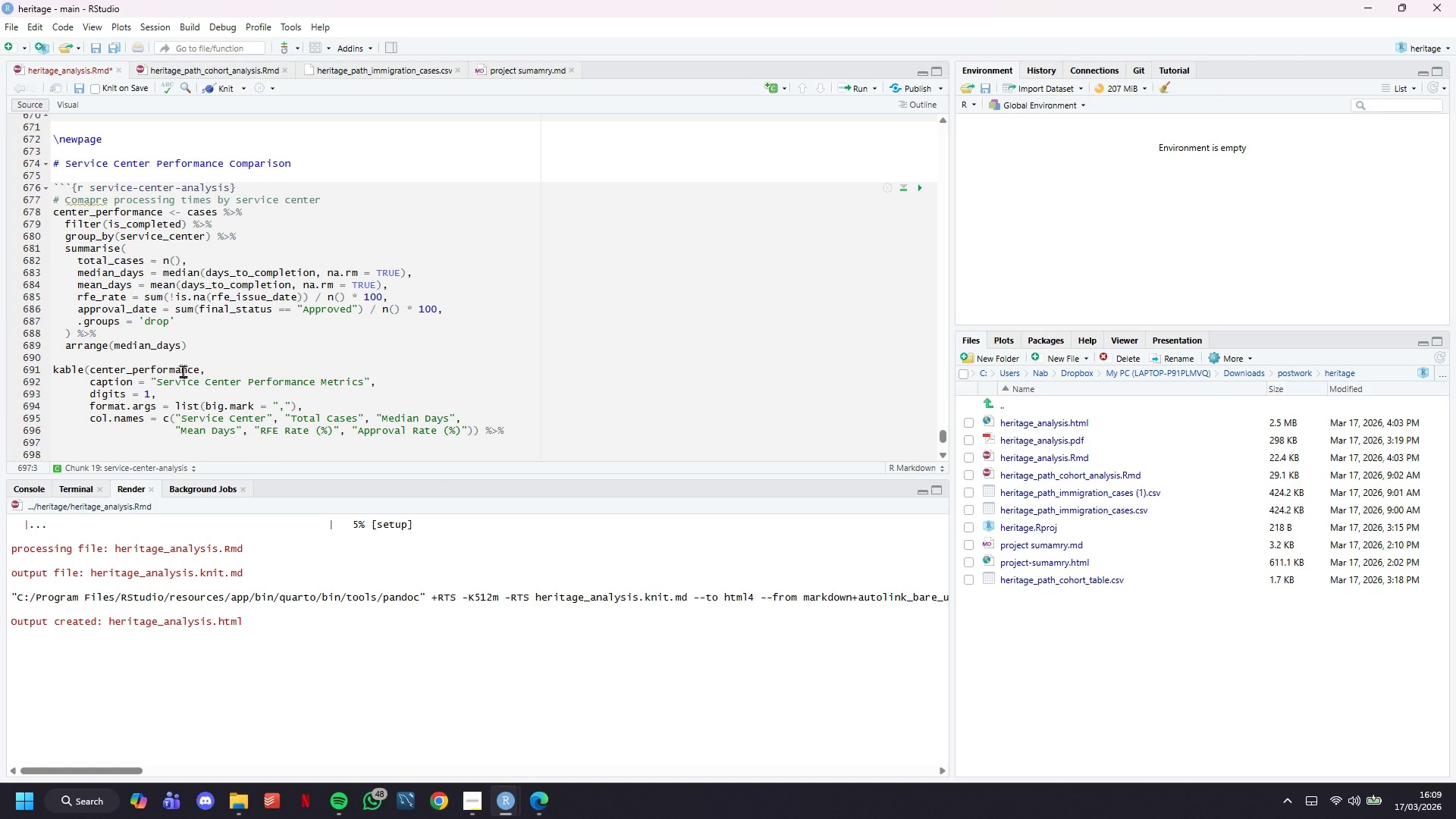 
scroll: coordinate [183, 371], scroll_direction: down, amount: 6.0
 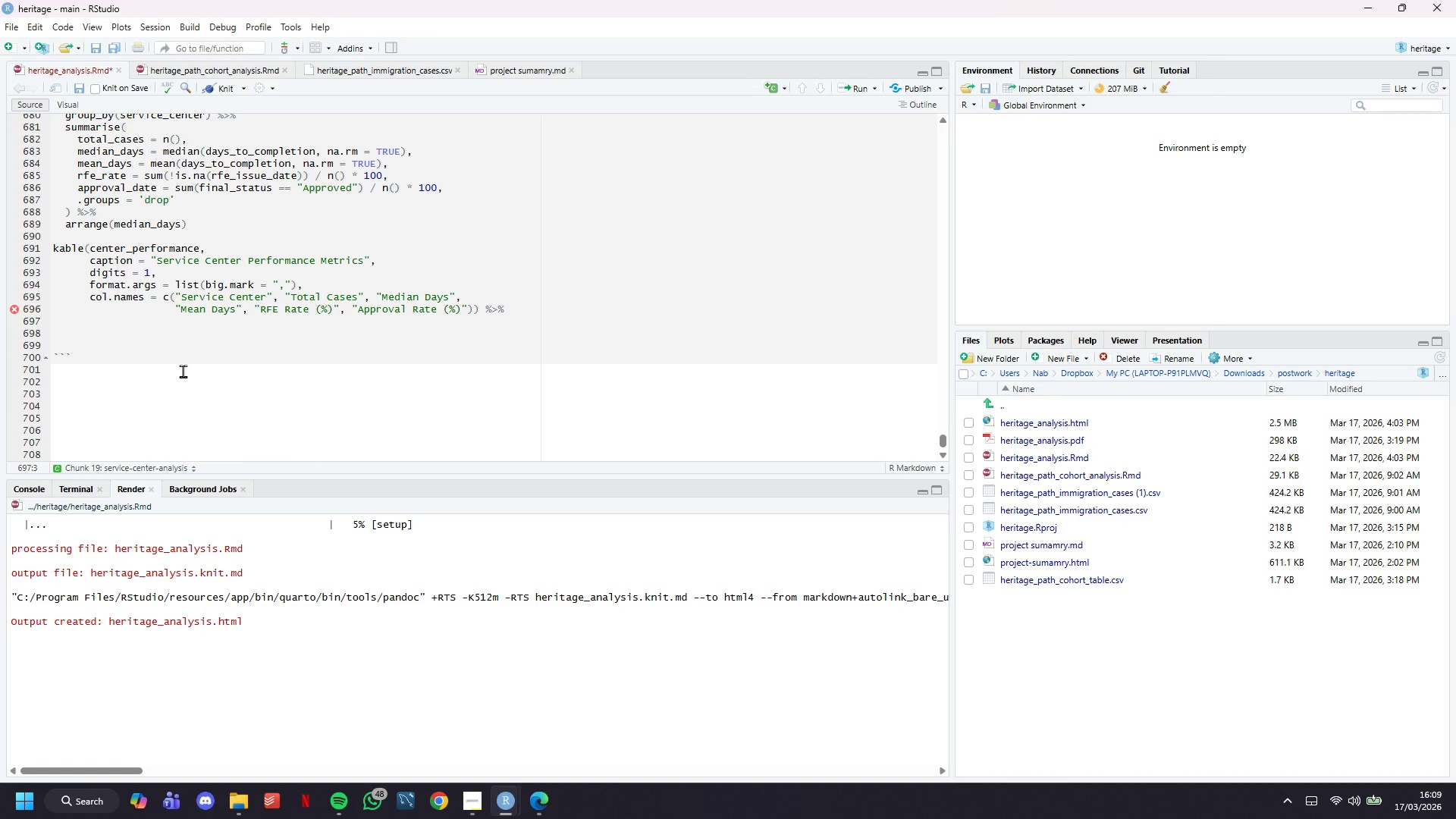 
type(kable_styling()
 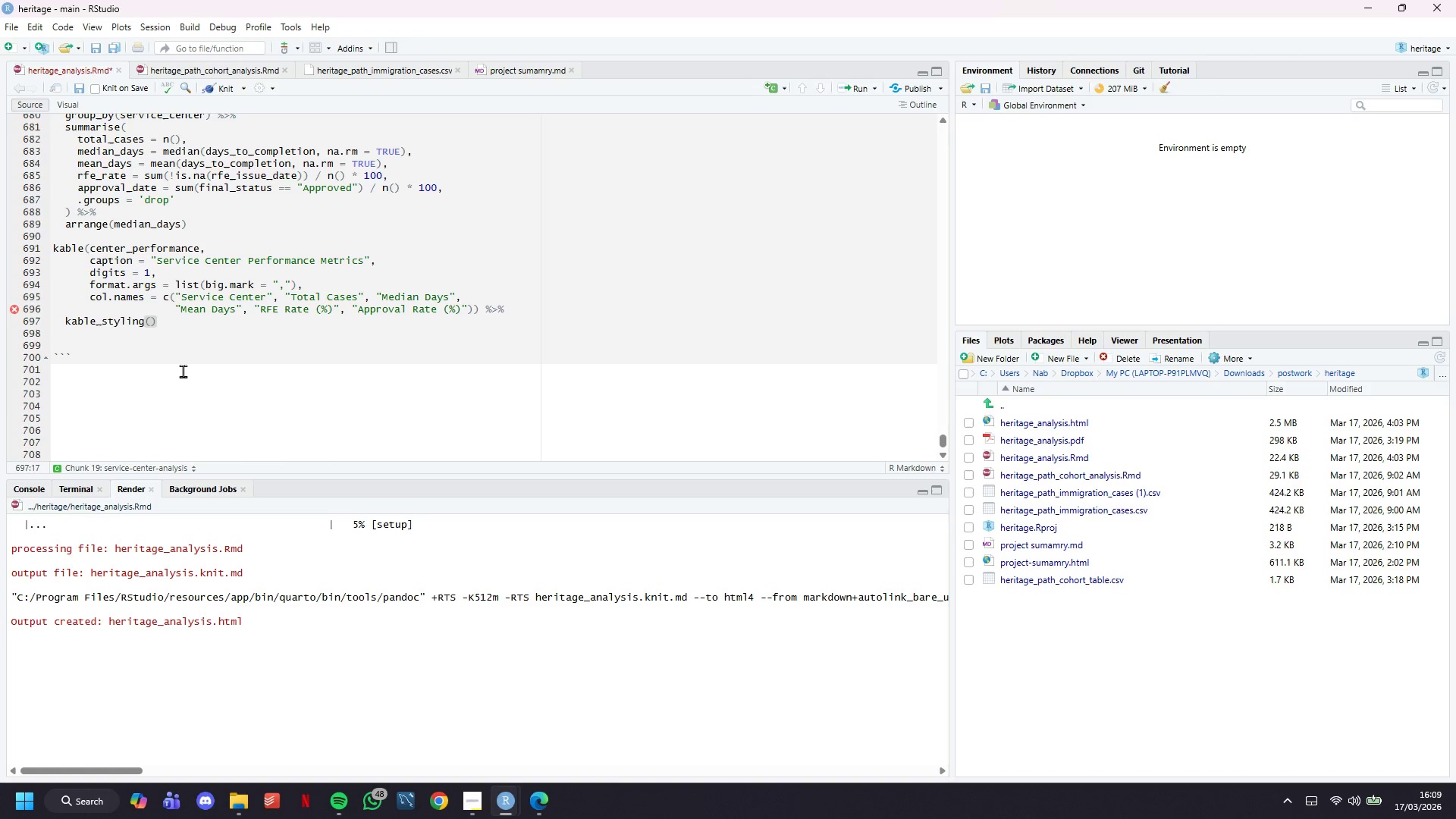 
type(bootsratp)
key(Backspace)
key(Backspace)
key(Backspace)
key(Backspace)
type(trap_)
 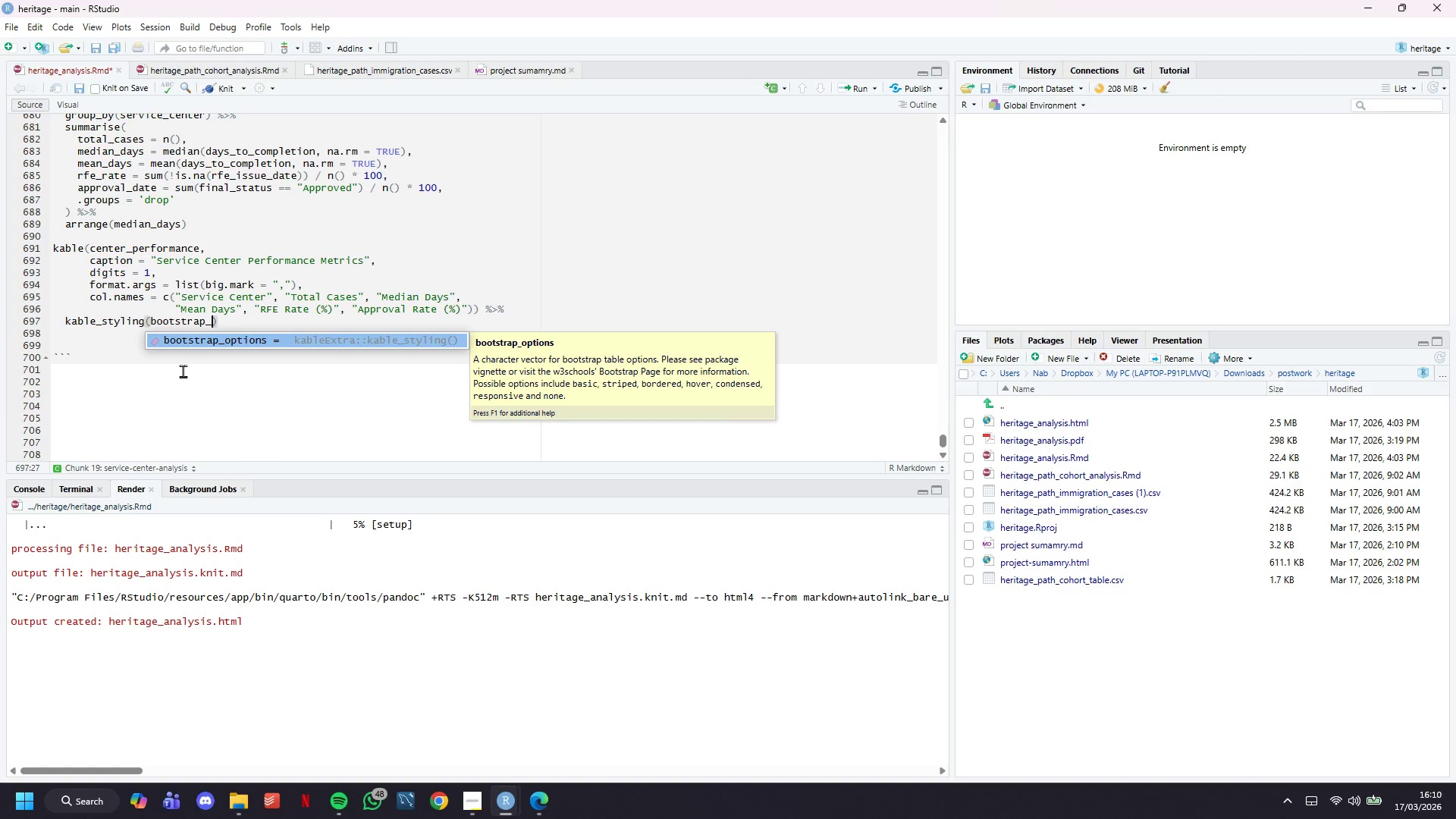 
type(options = c("striped)
 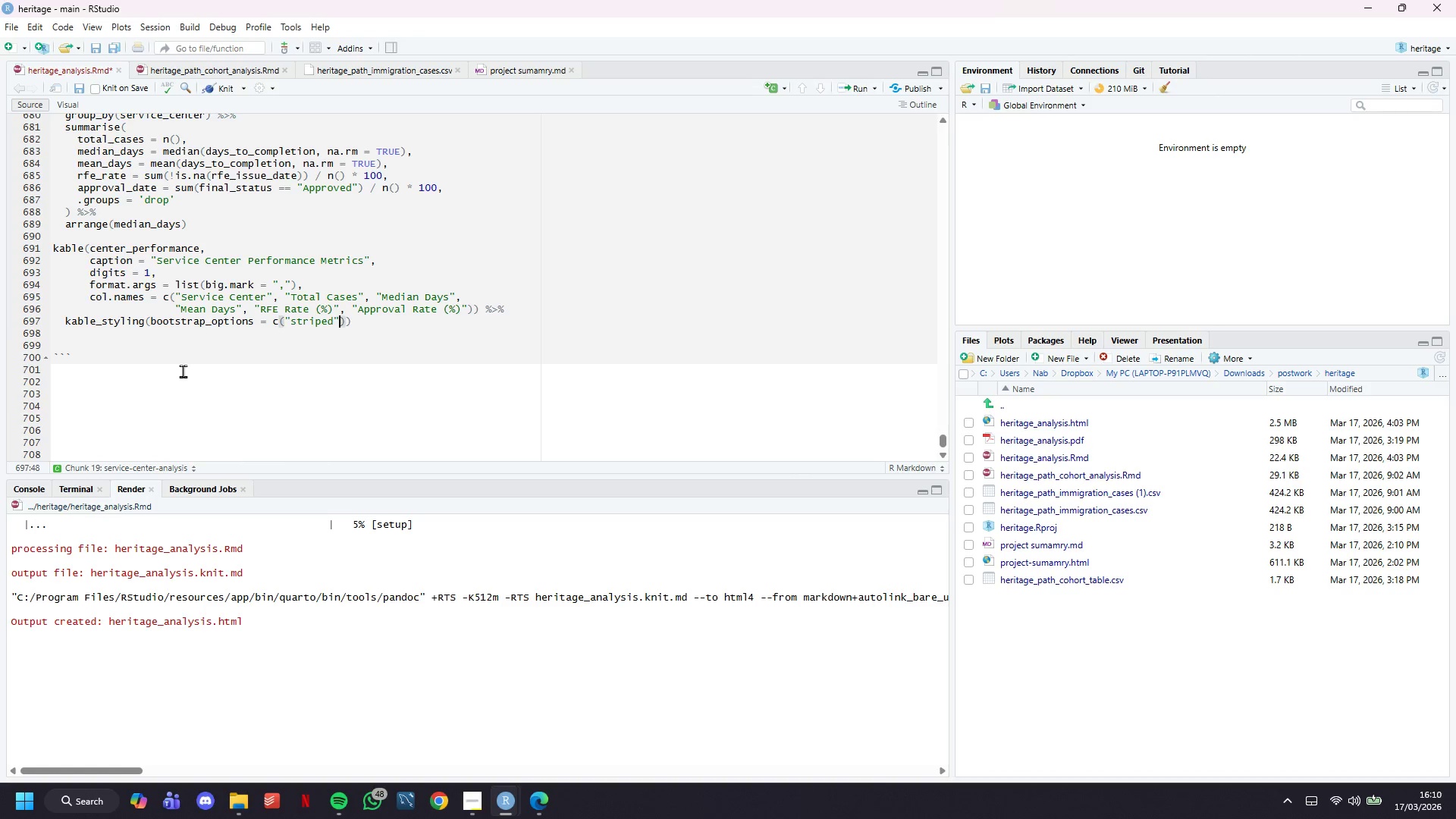 
 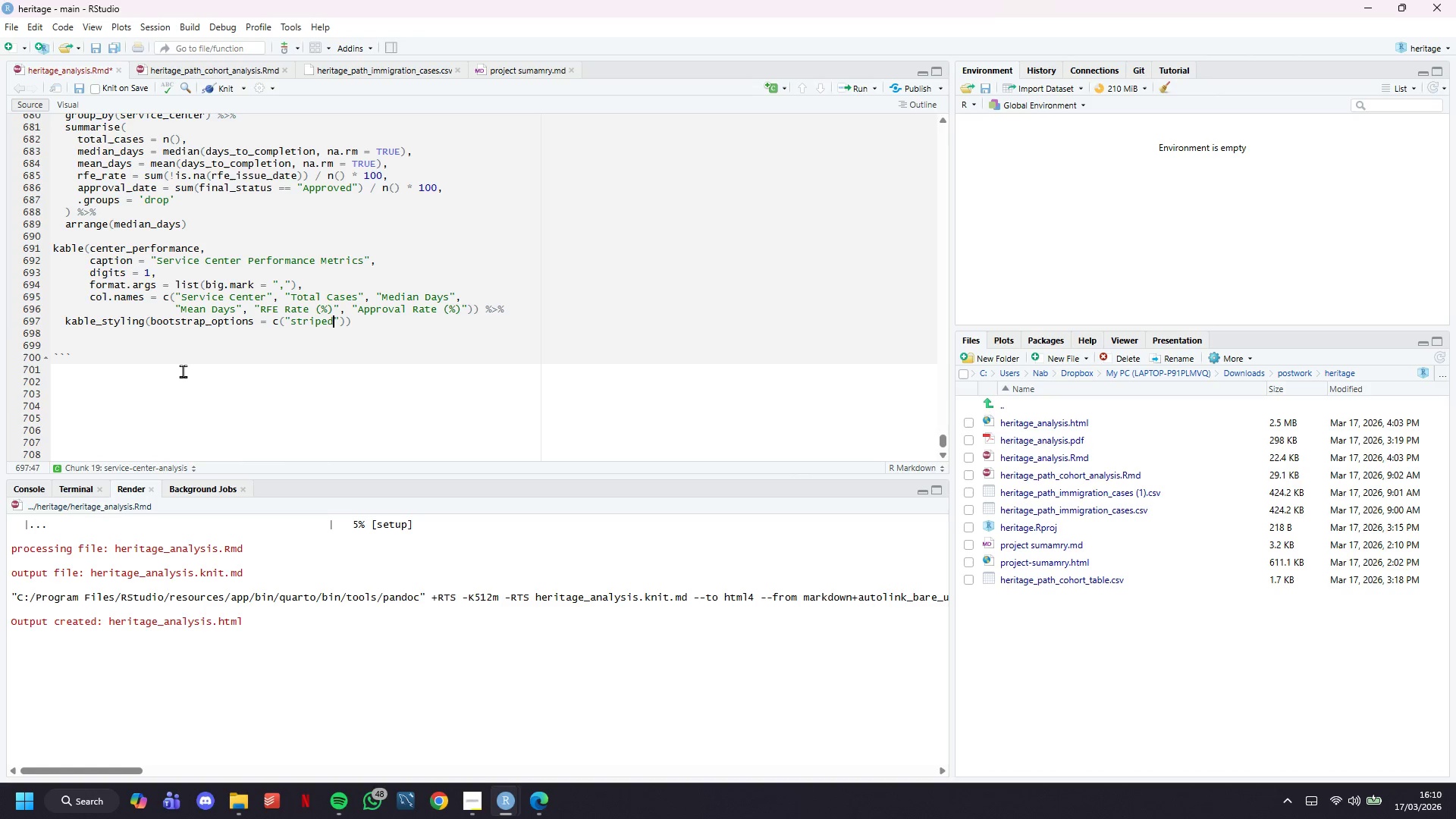 
key(ArrowRight)
 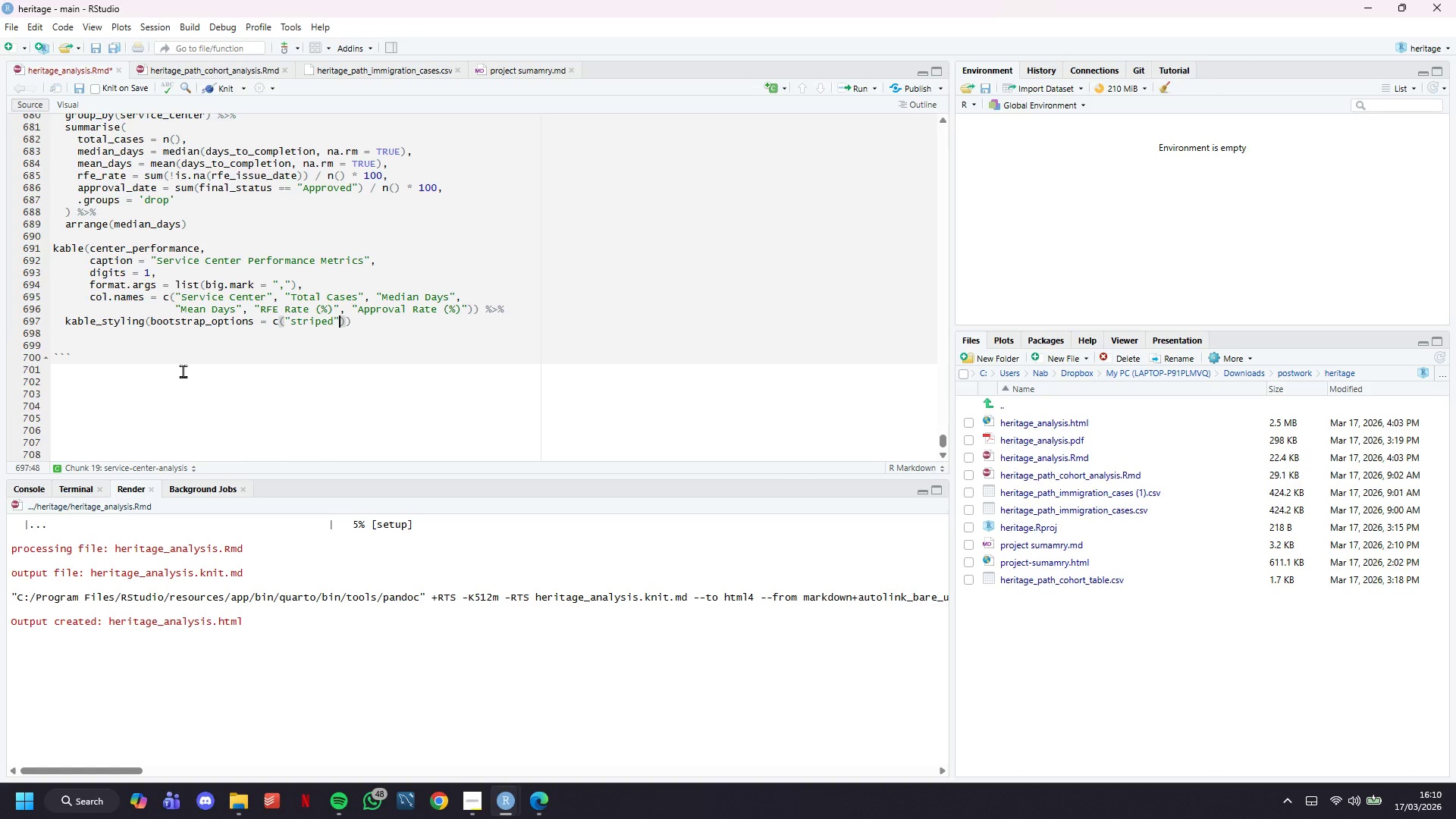 
key(ArrowDown)
 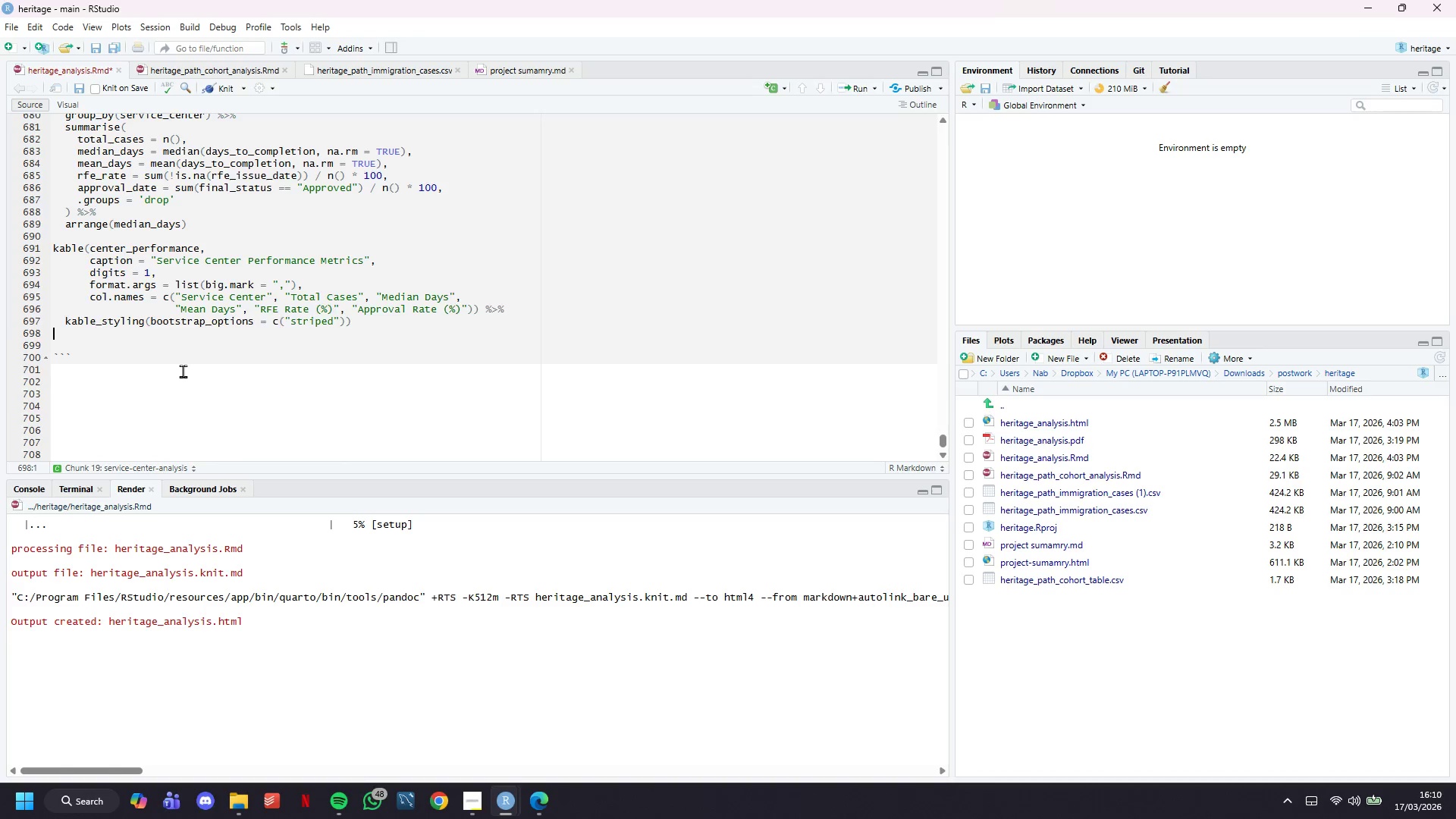 
hold_key(key=Backspace, duration=1.5)
 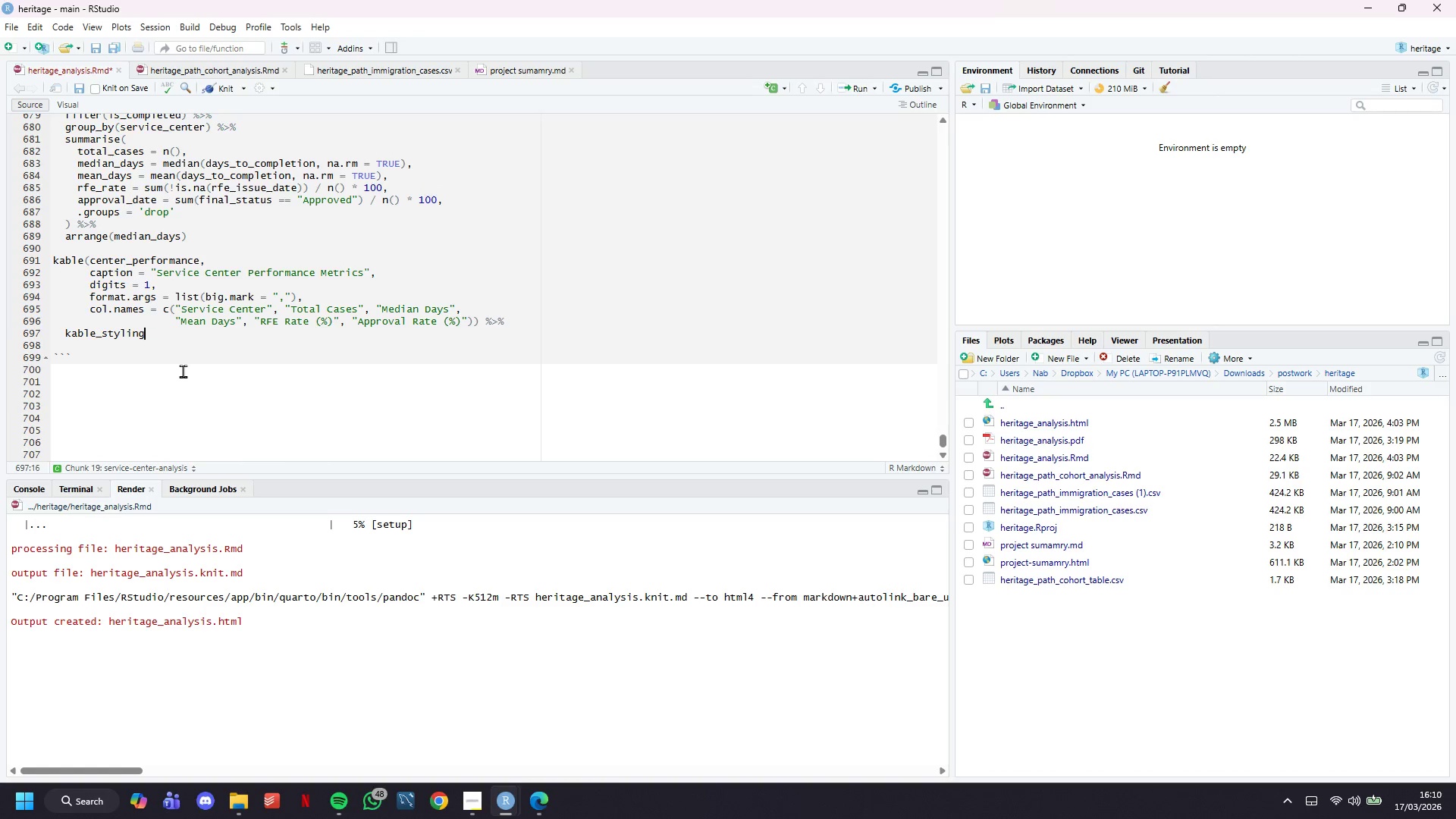 
key(Backspace)
 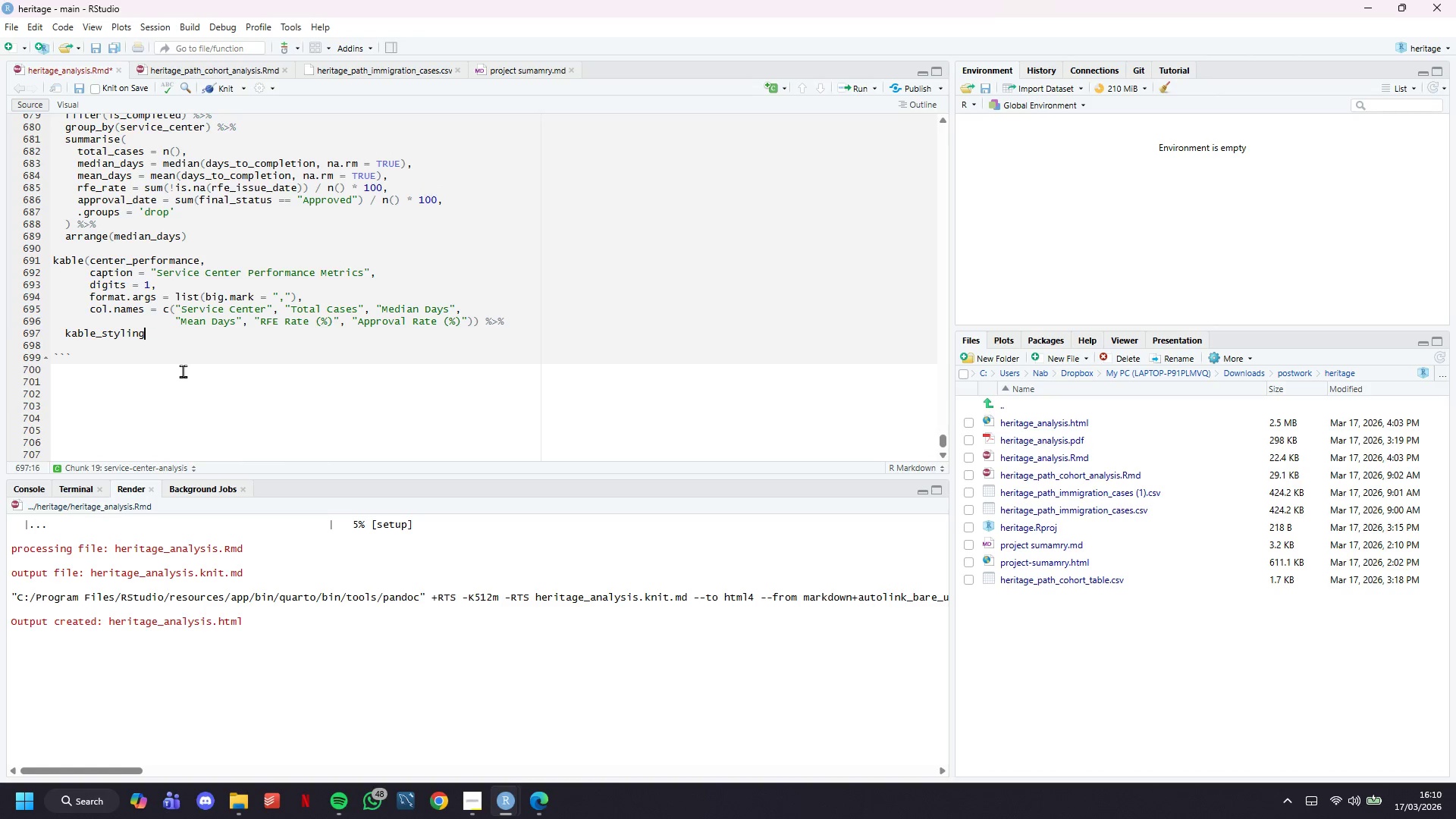 
key(Backspace)
 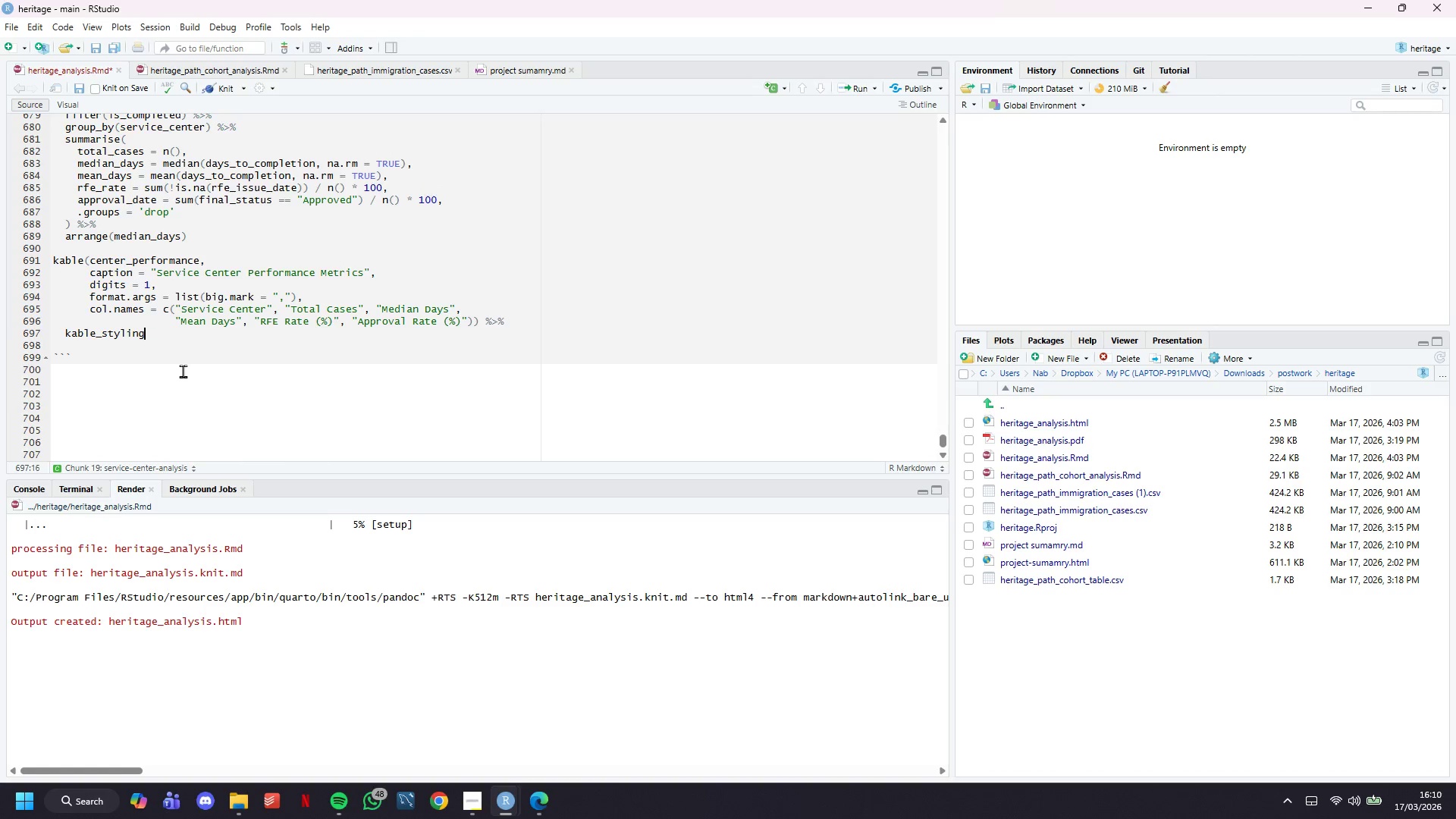 
key(Backspace)
 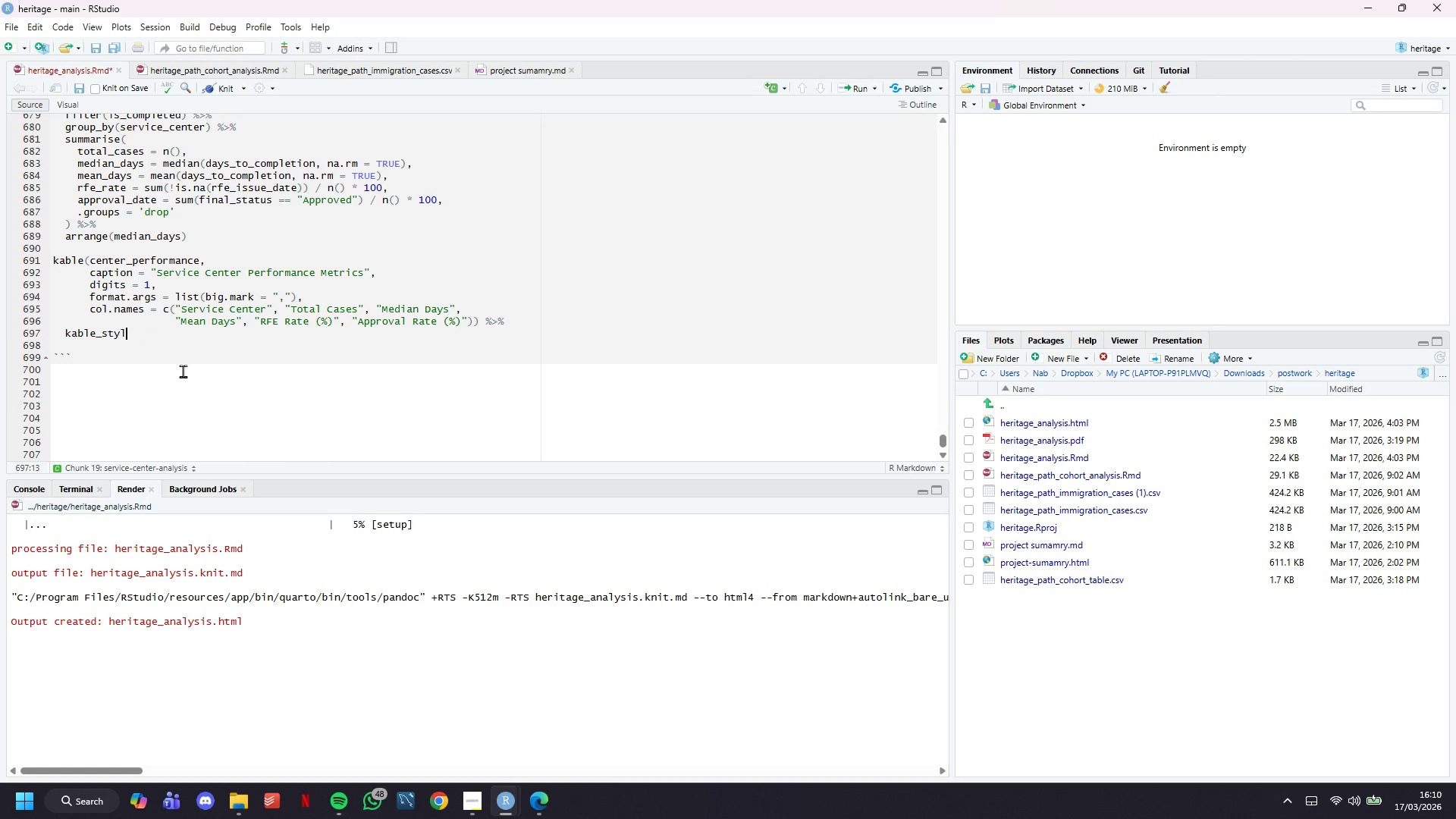 
key(Backspace)
 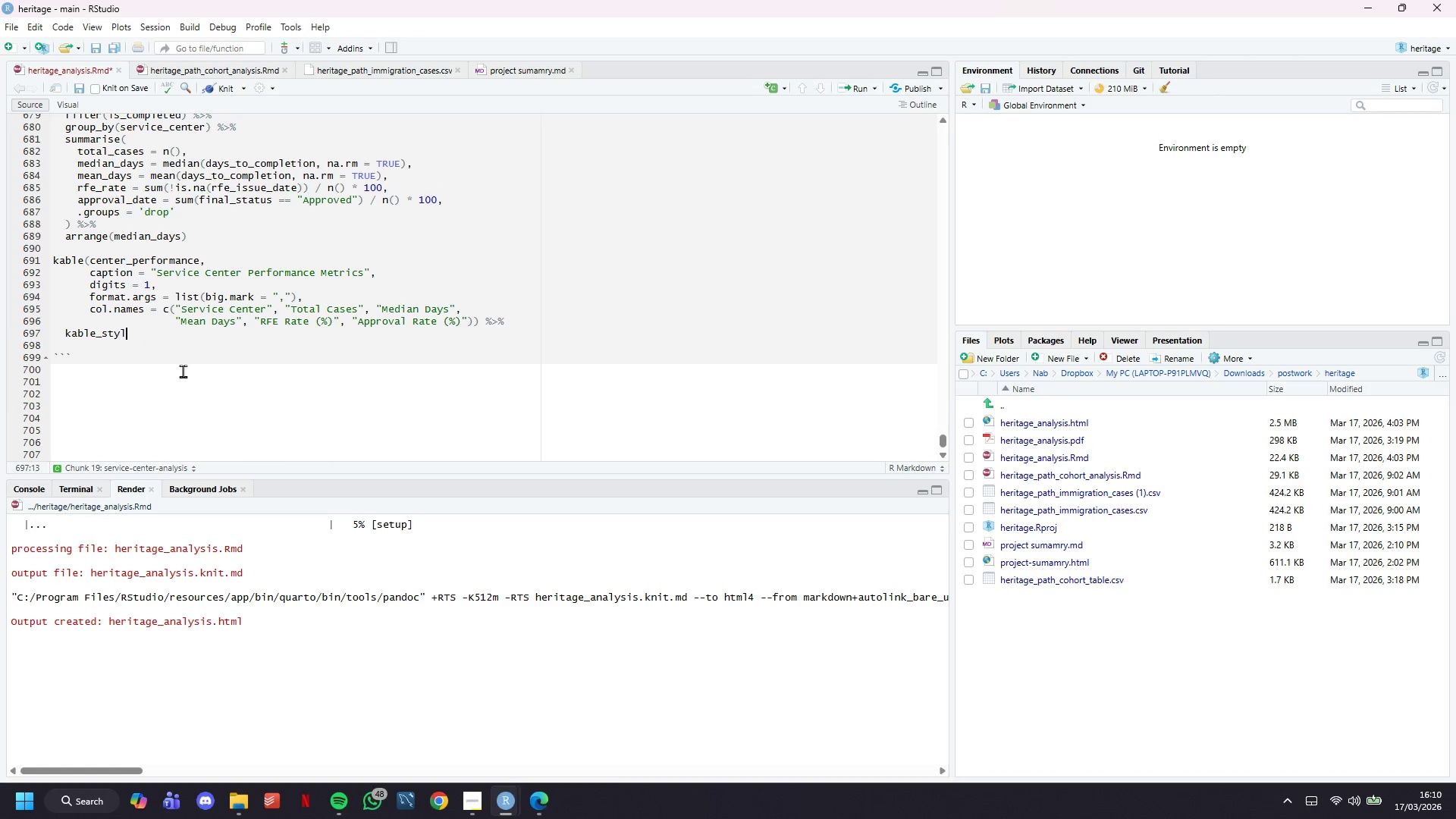 
key(Backspace)
 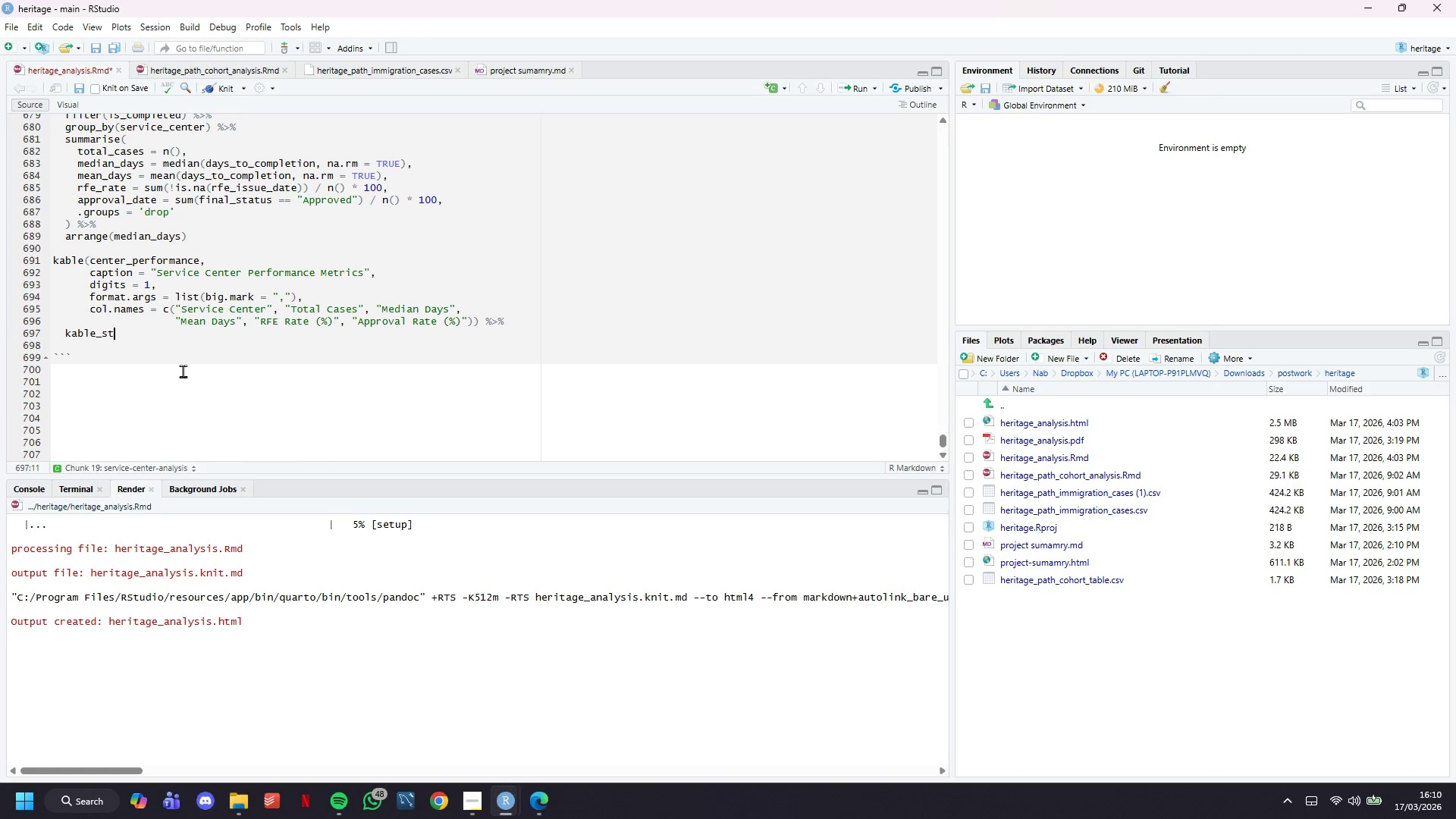 
key(Backspace)
 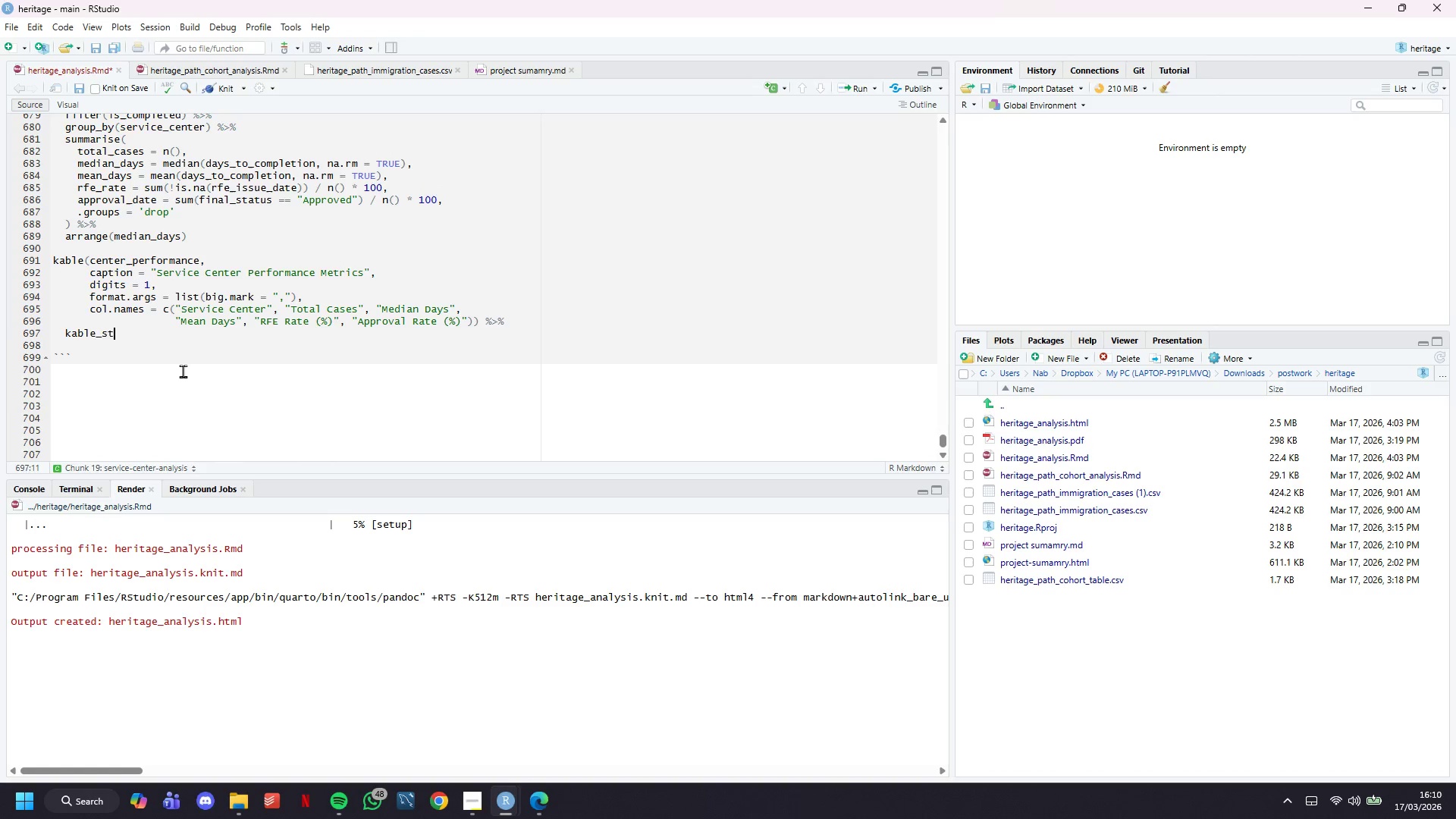 
key(Backspace)
 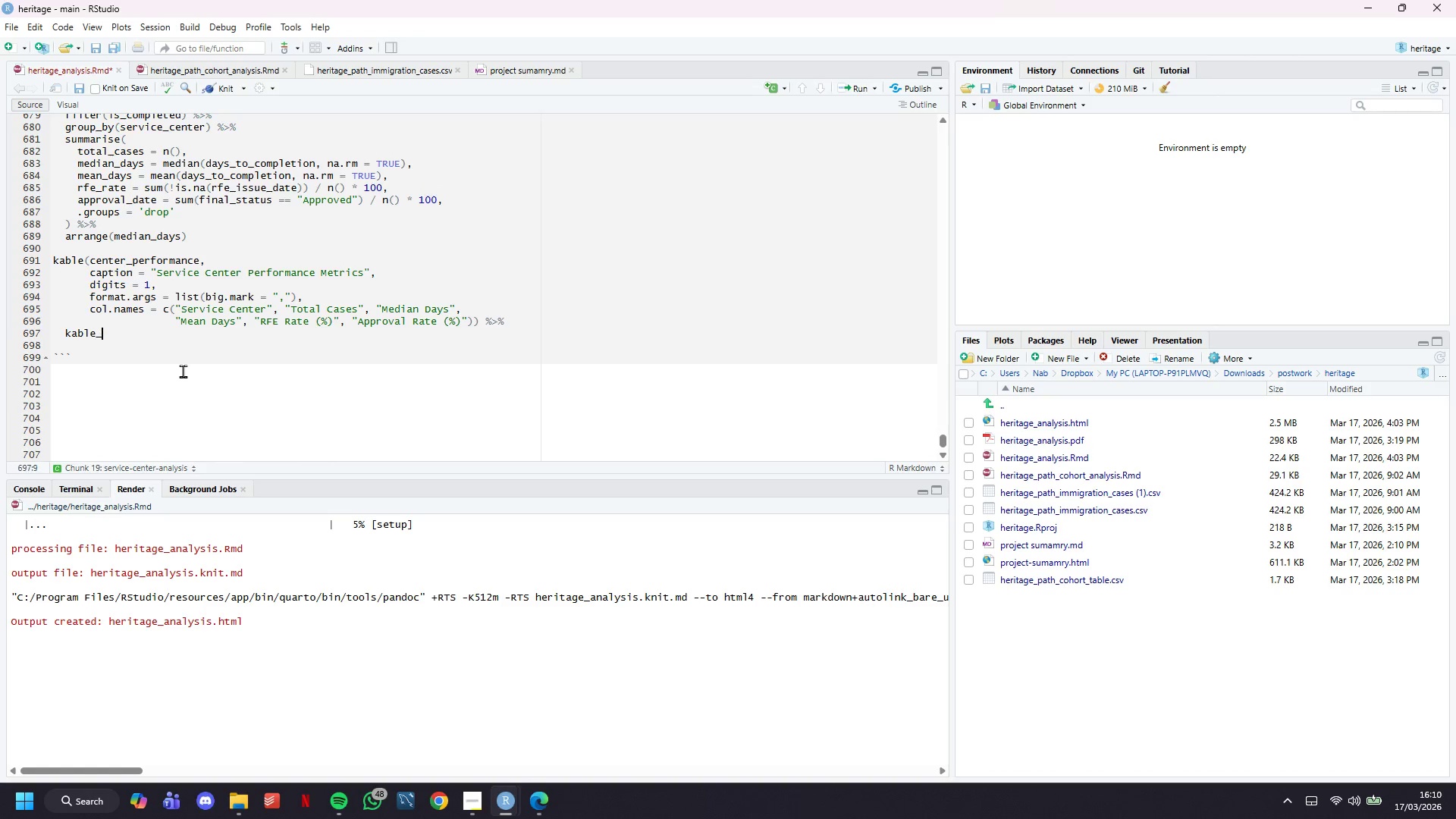 
key(Backspace)
 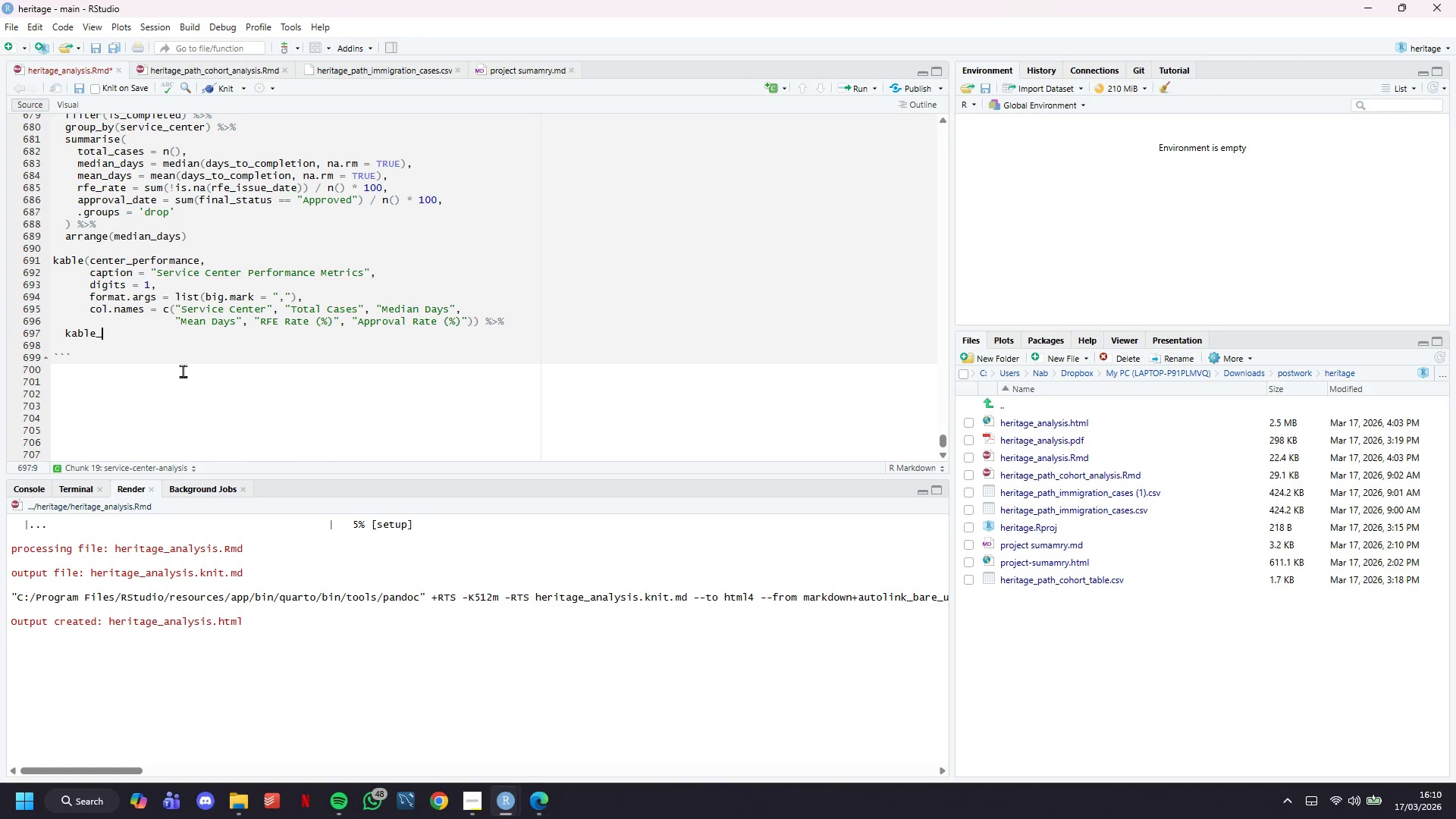 
key(Backspace)
 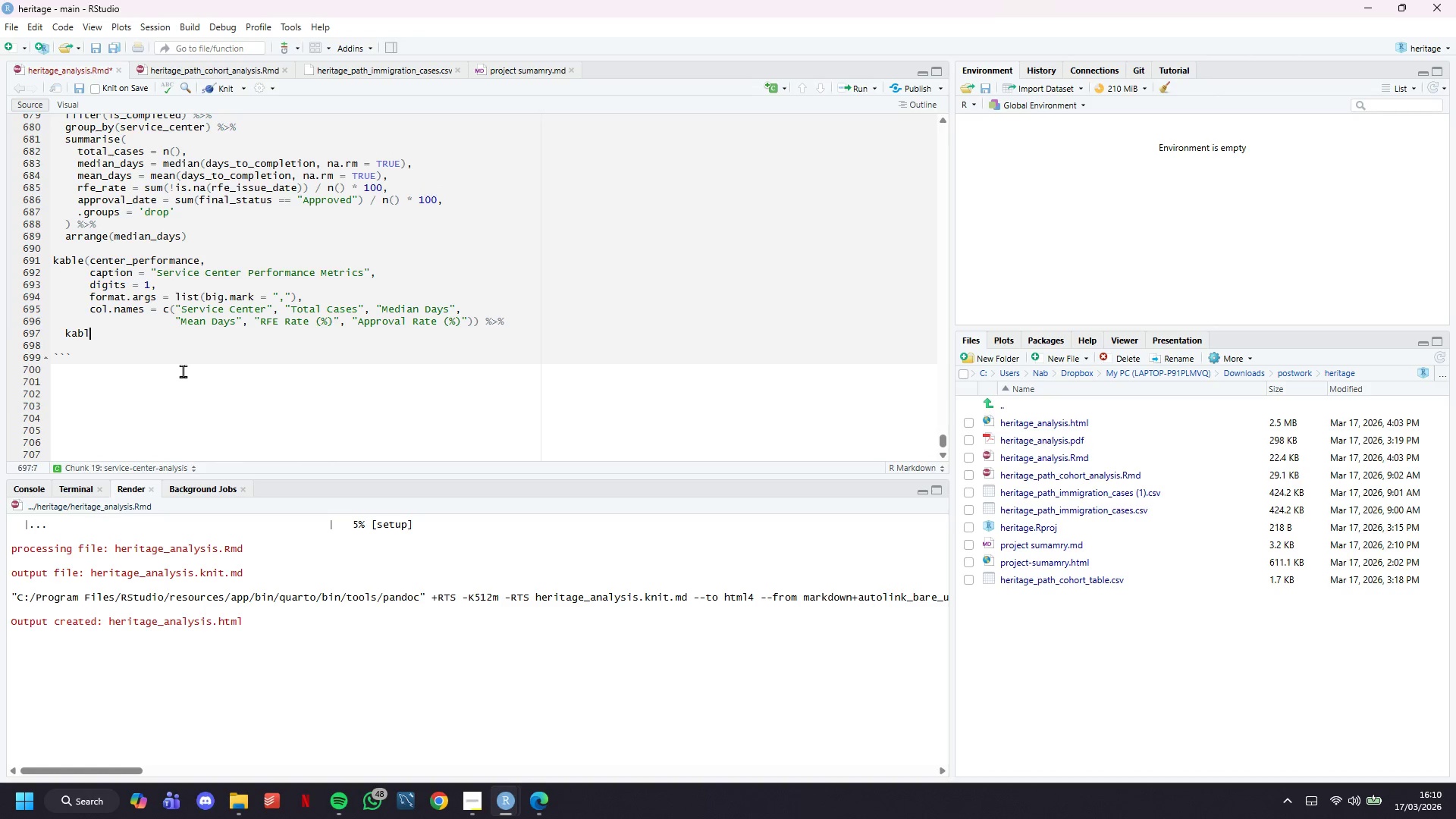 
key(Backspace)
 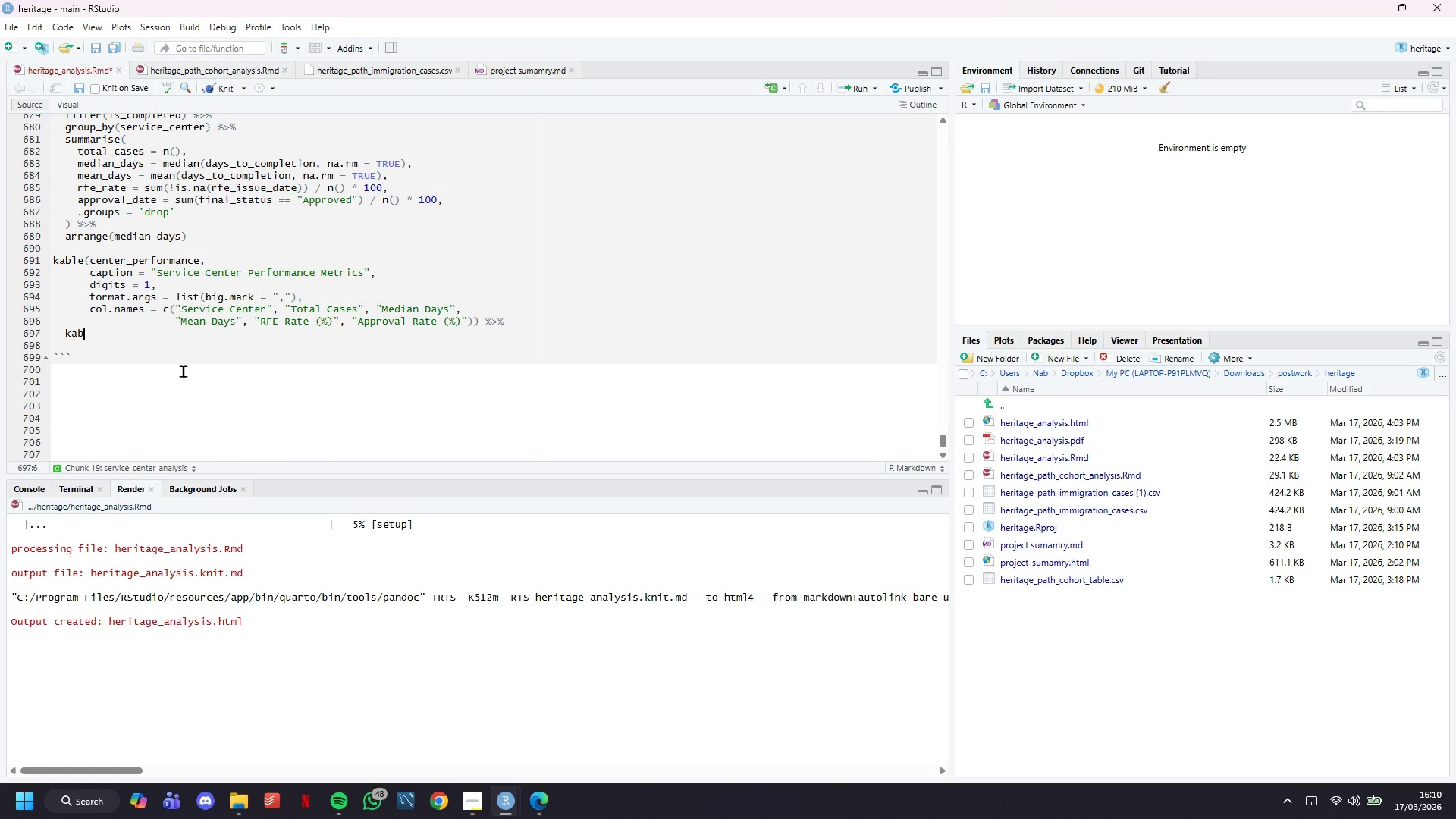 
key(Backspace)
 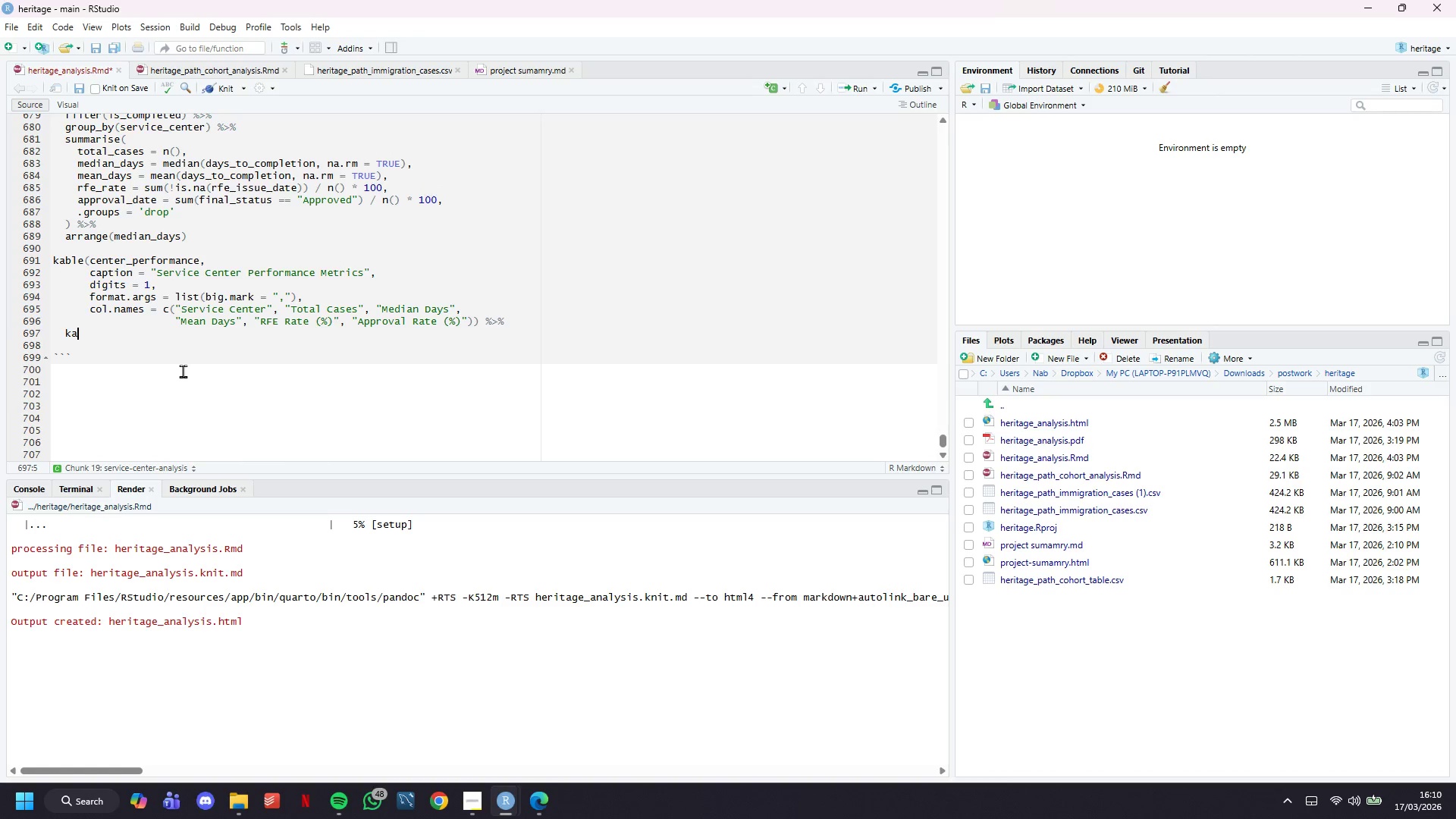 
key(Backspace)
 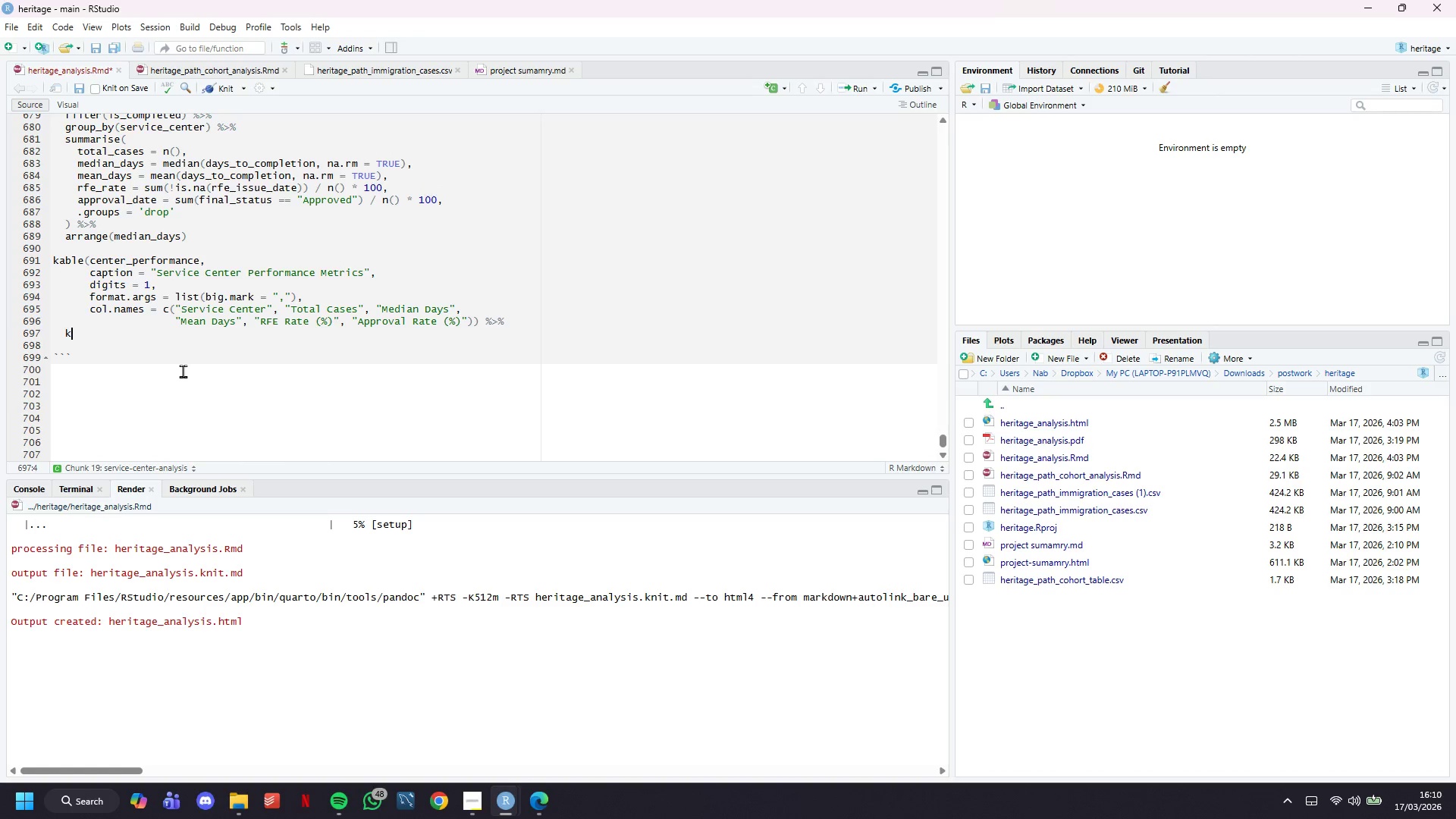 
key(Backspace)
 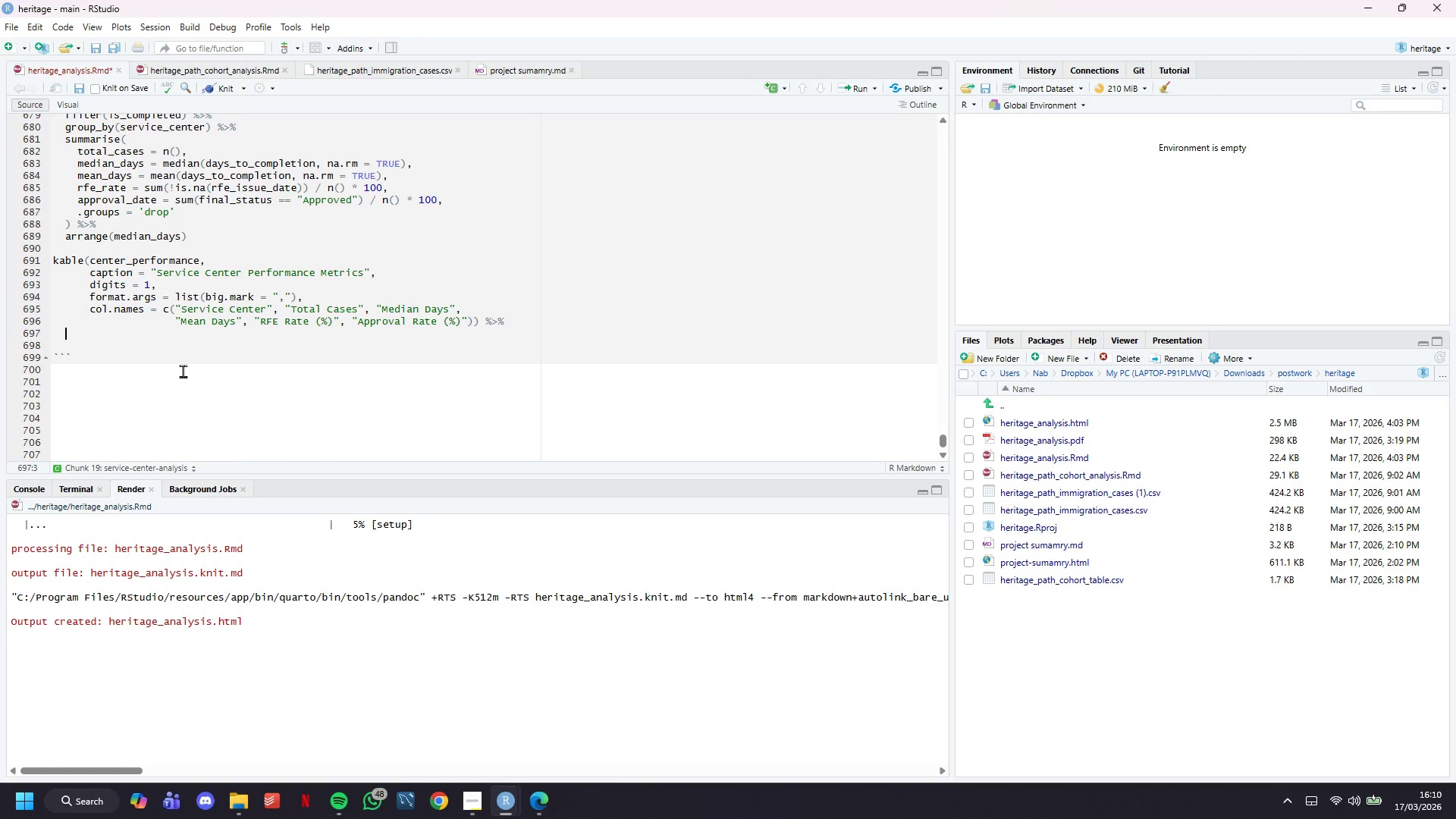 
key(Meta+V)
 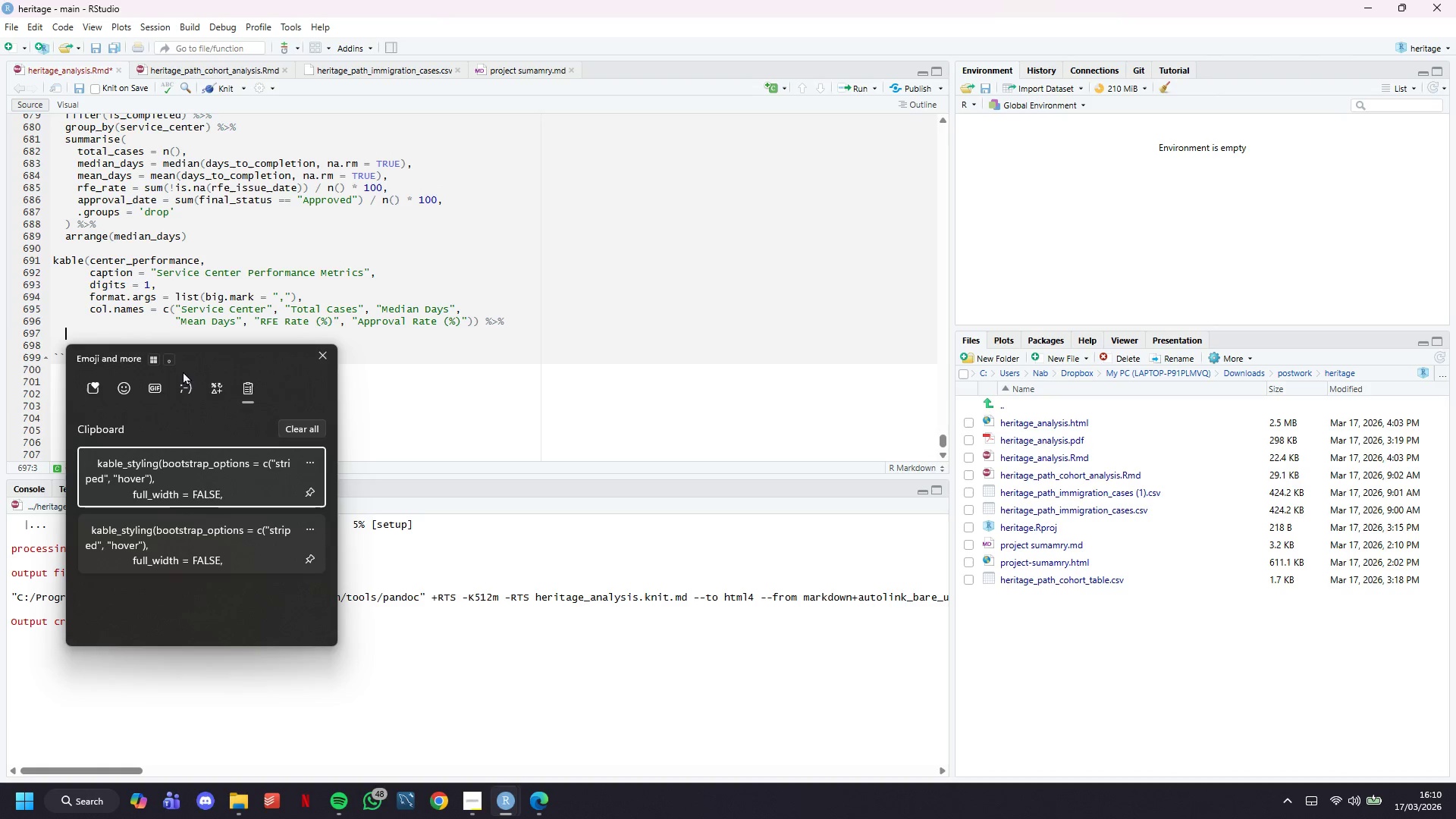 
key(Enter)
 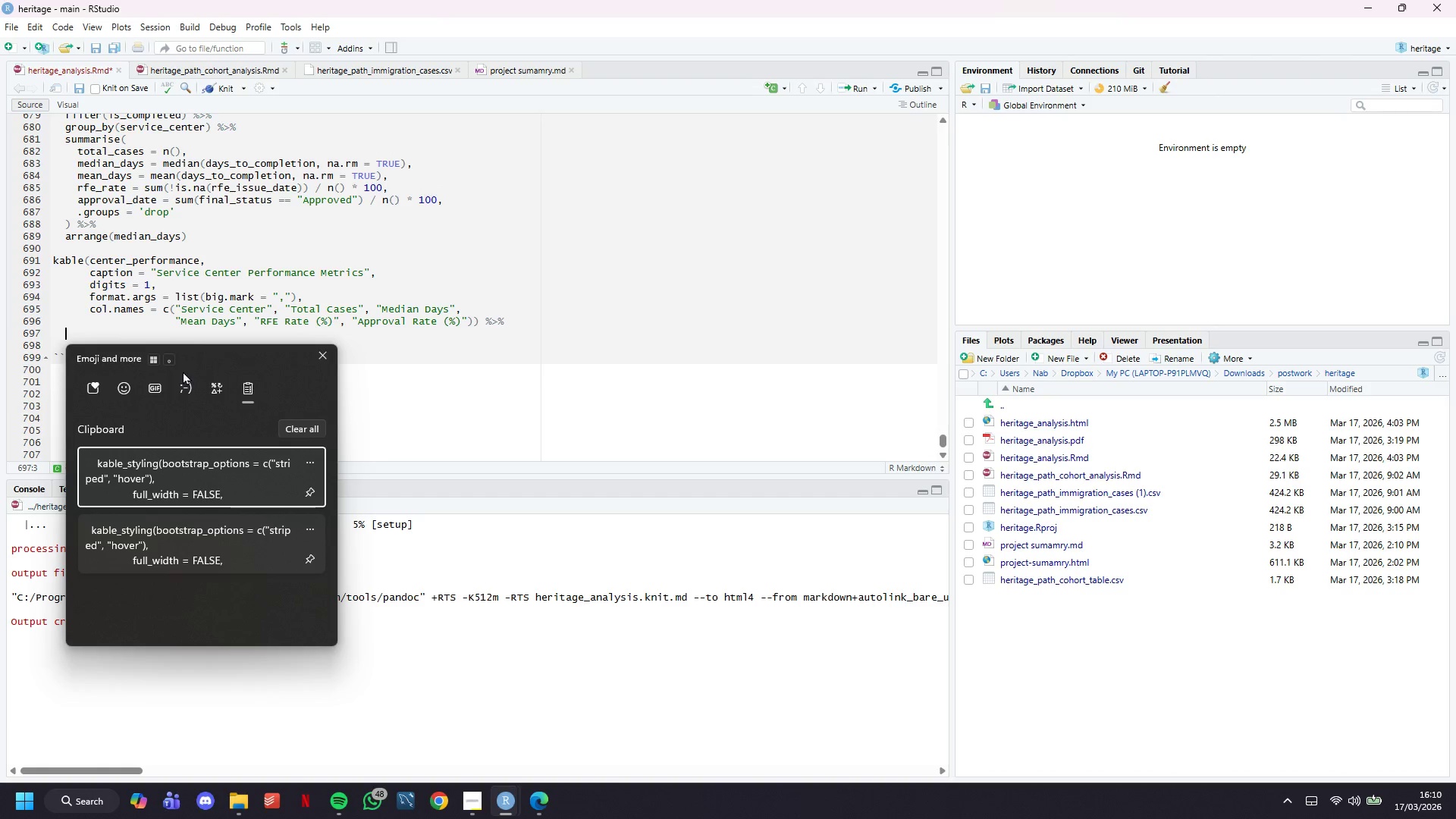 
key(Control+ControlLeft)
 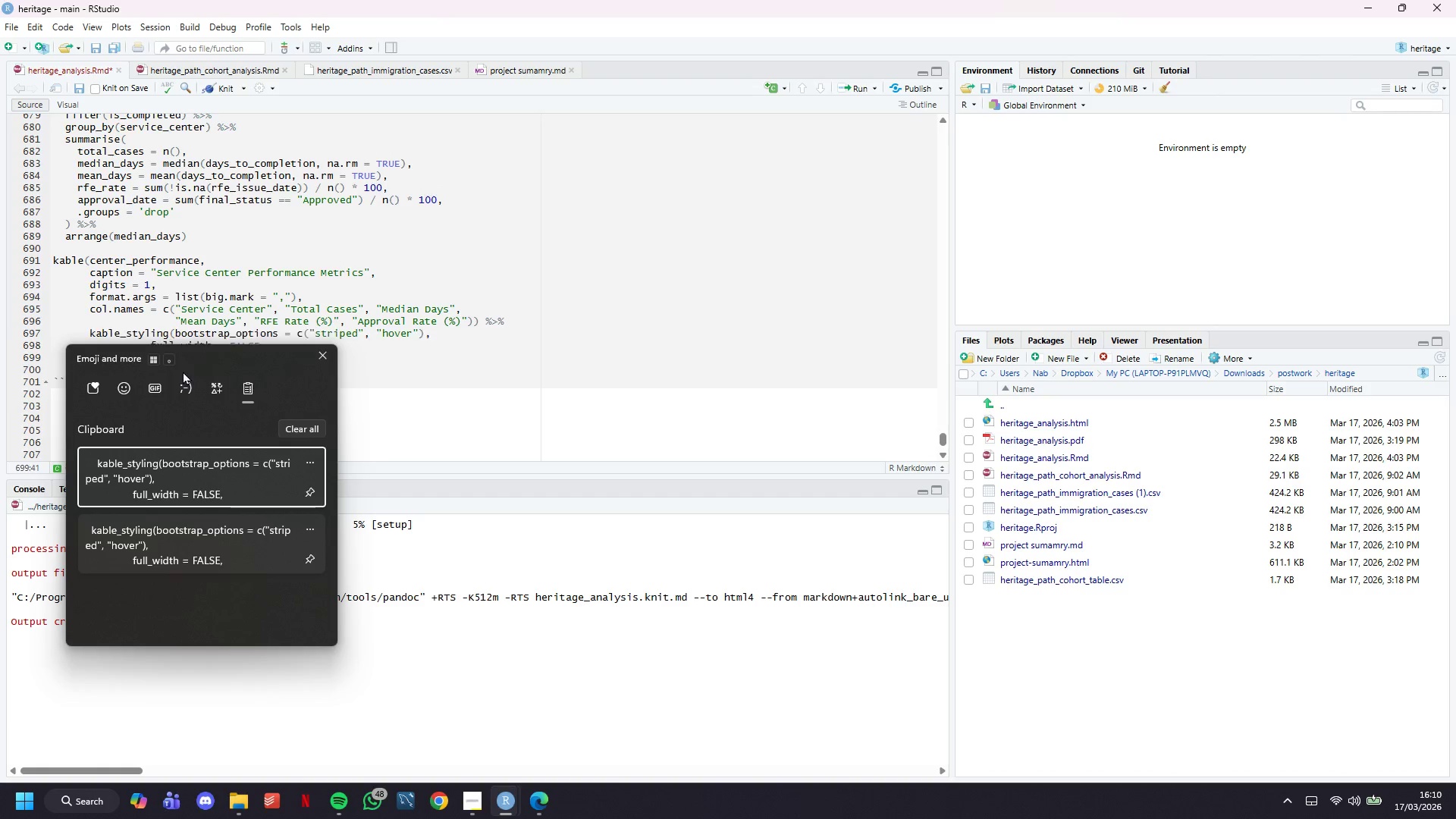 
key(Enter)
 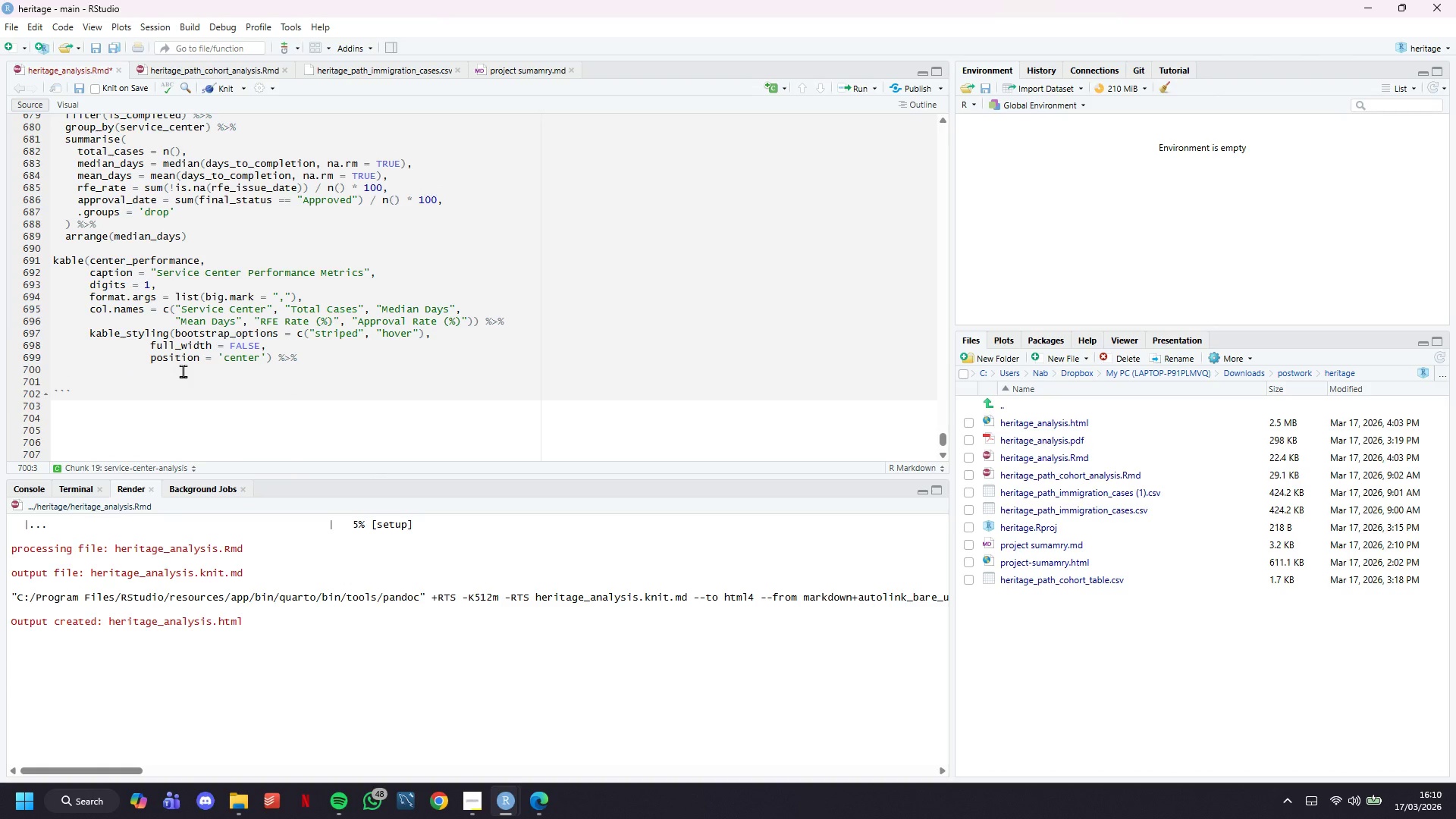 
type(row_spec(1, bold = TRUE, background = "#e6f7ff)
 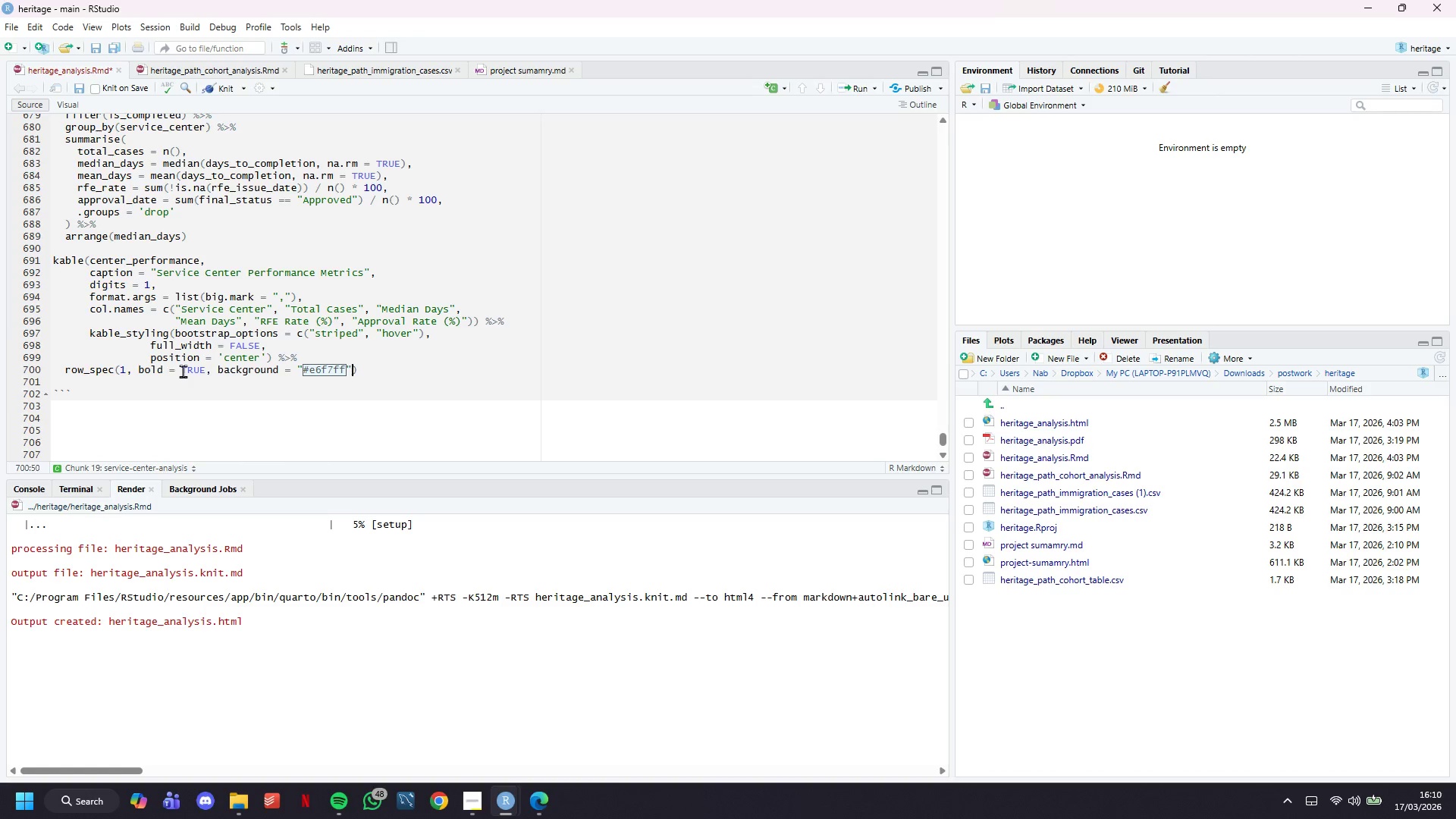 
 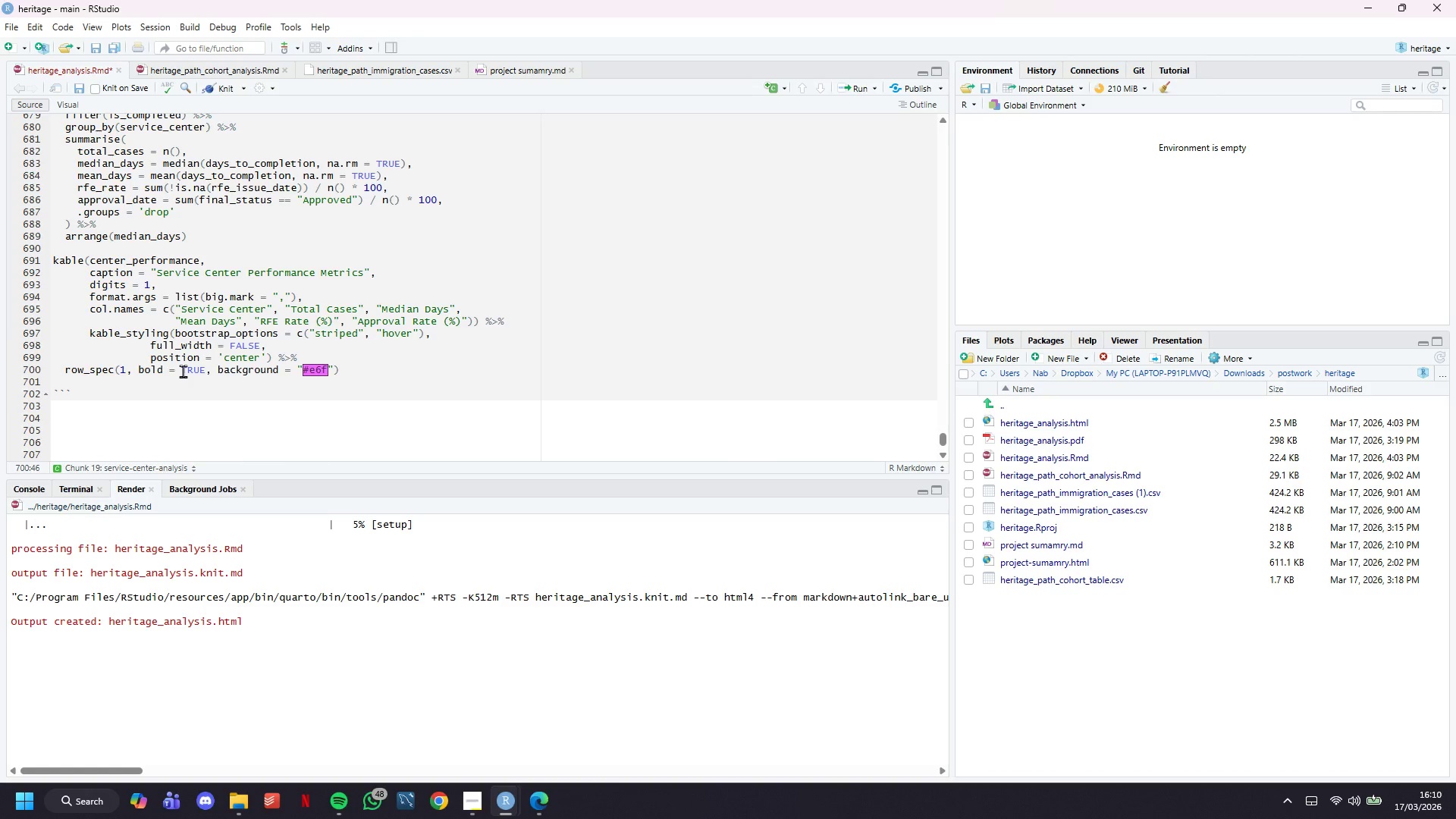 
key(ArrowRight)
 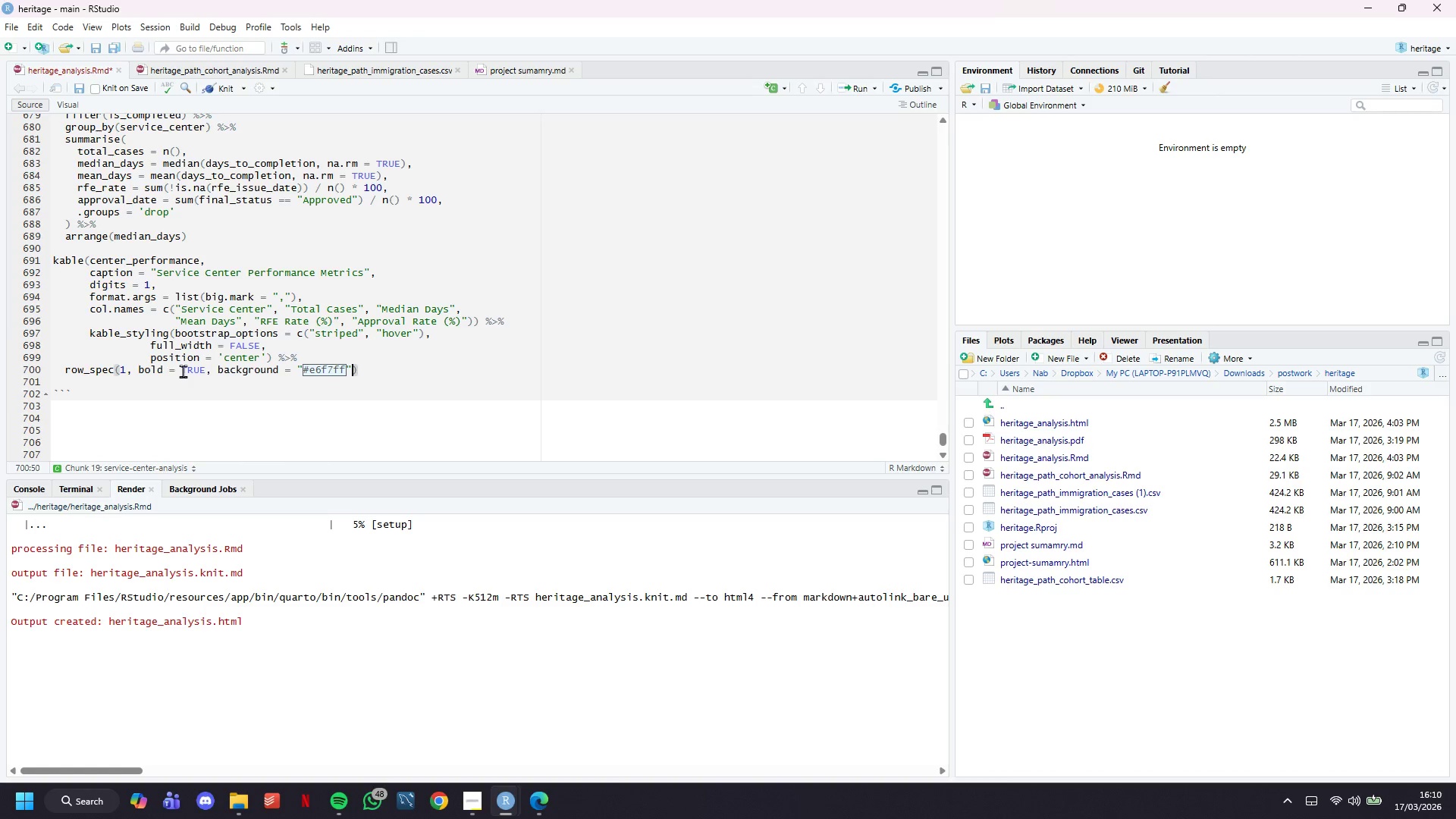 
key(ArrowRight)
 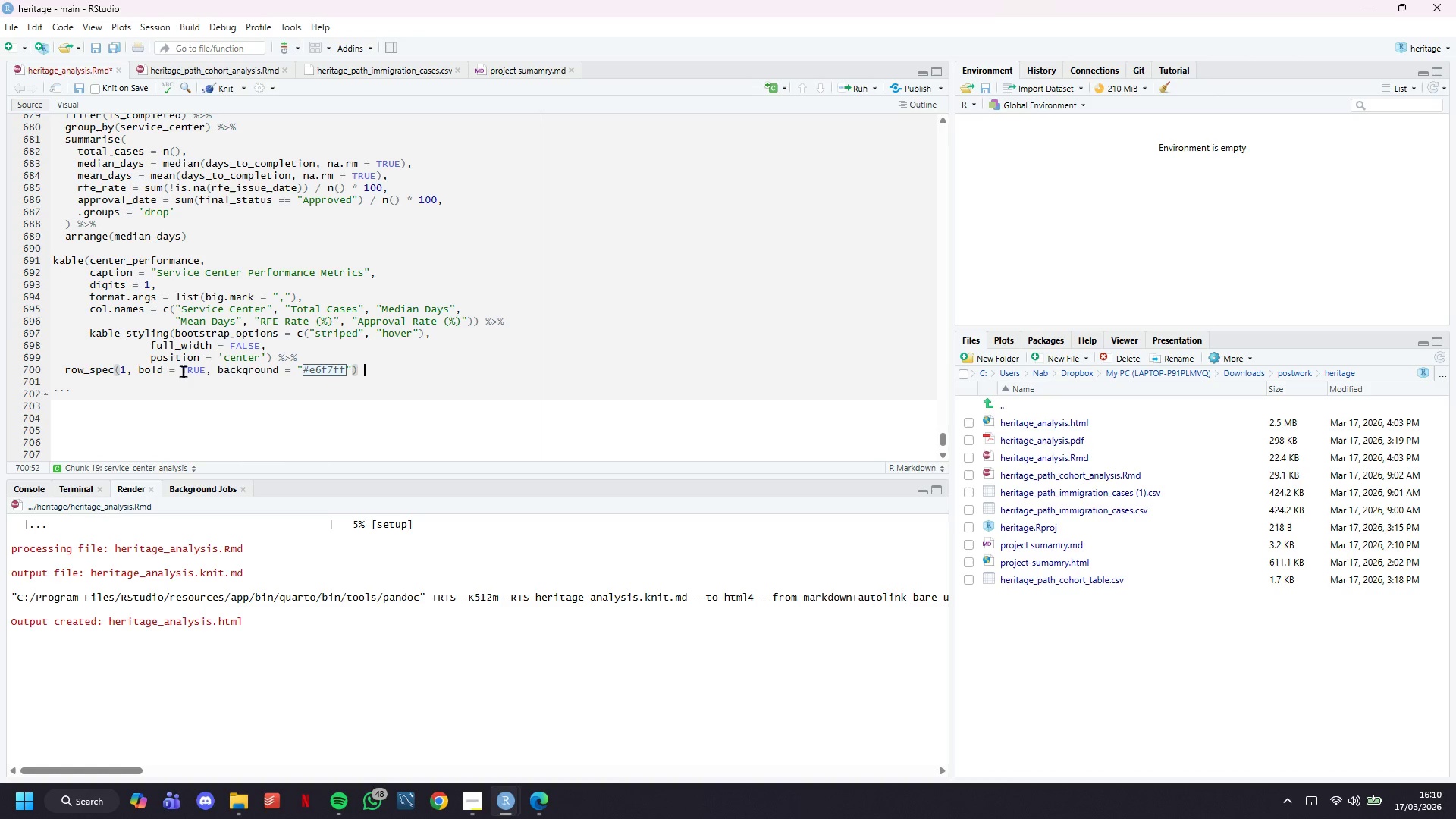 
type( # Highlight fastest center)
 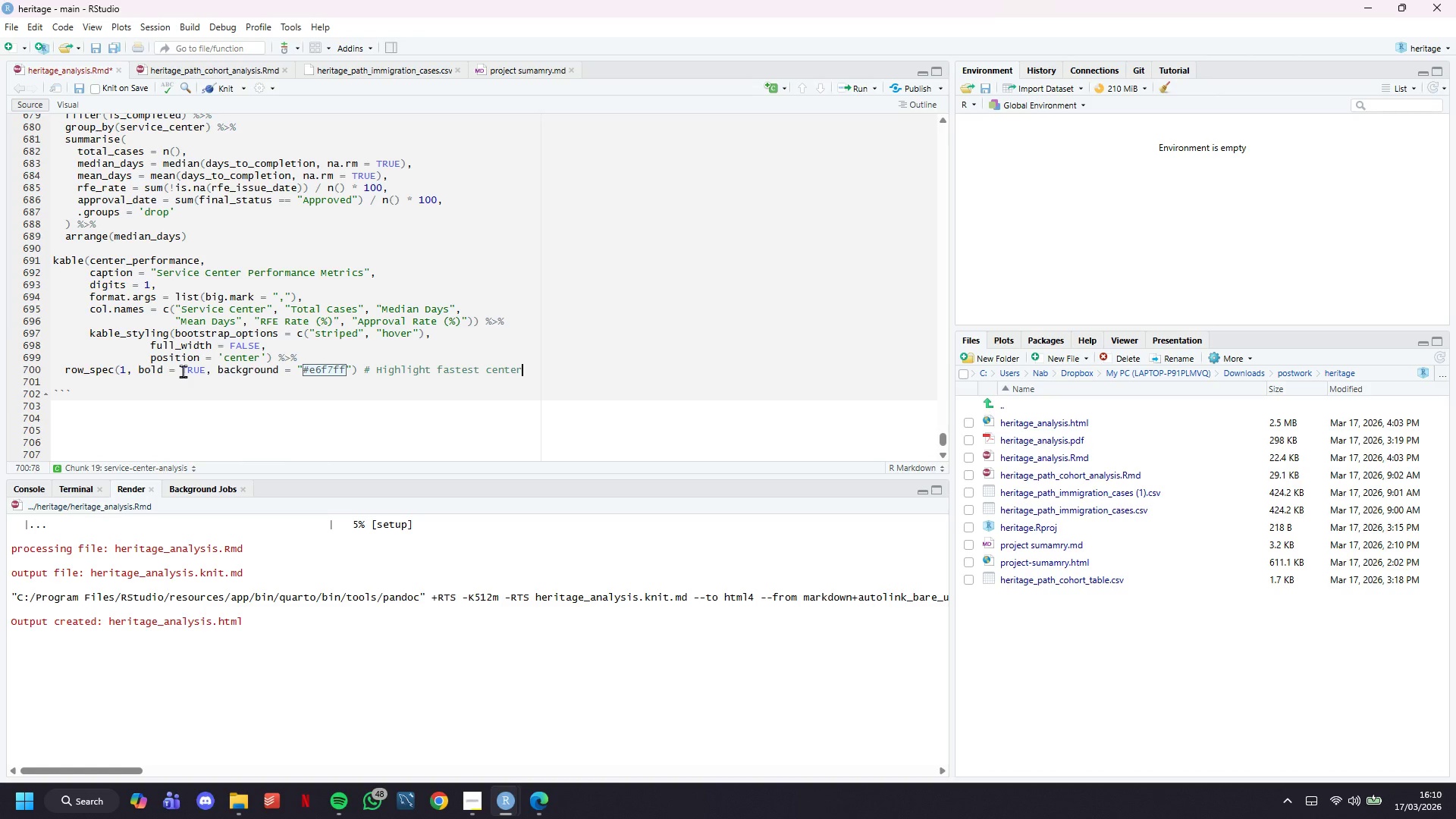 
key(Control+S)
 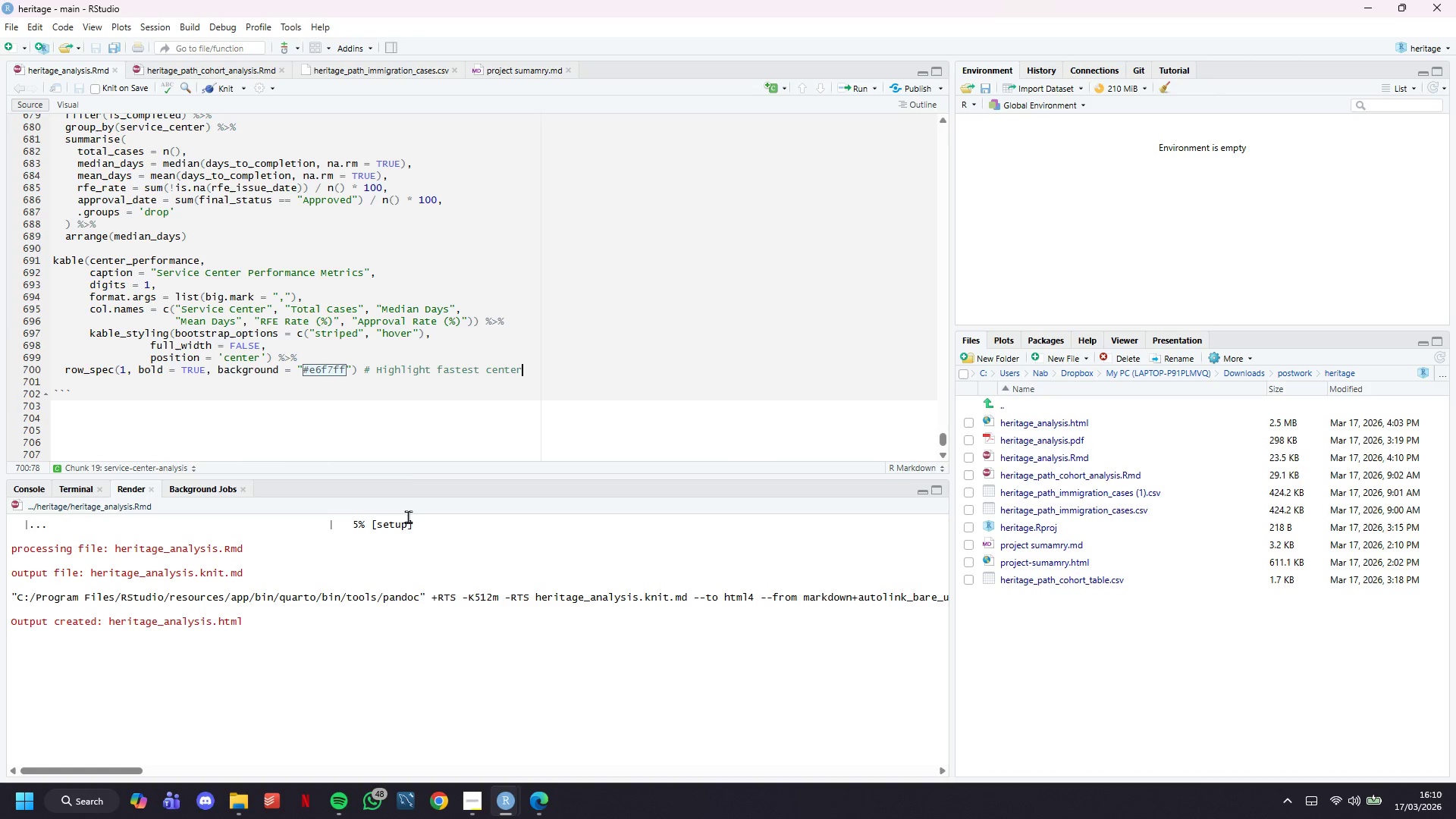 
scroll: coordinate [404, 474], scroll_direction: down, amount: 6.0
 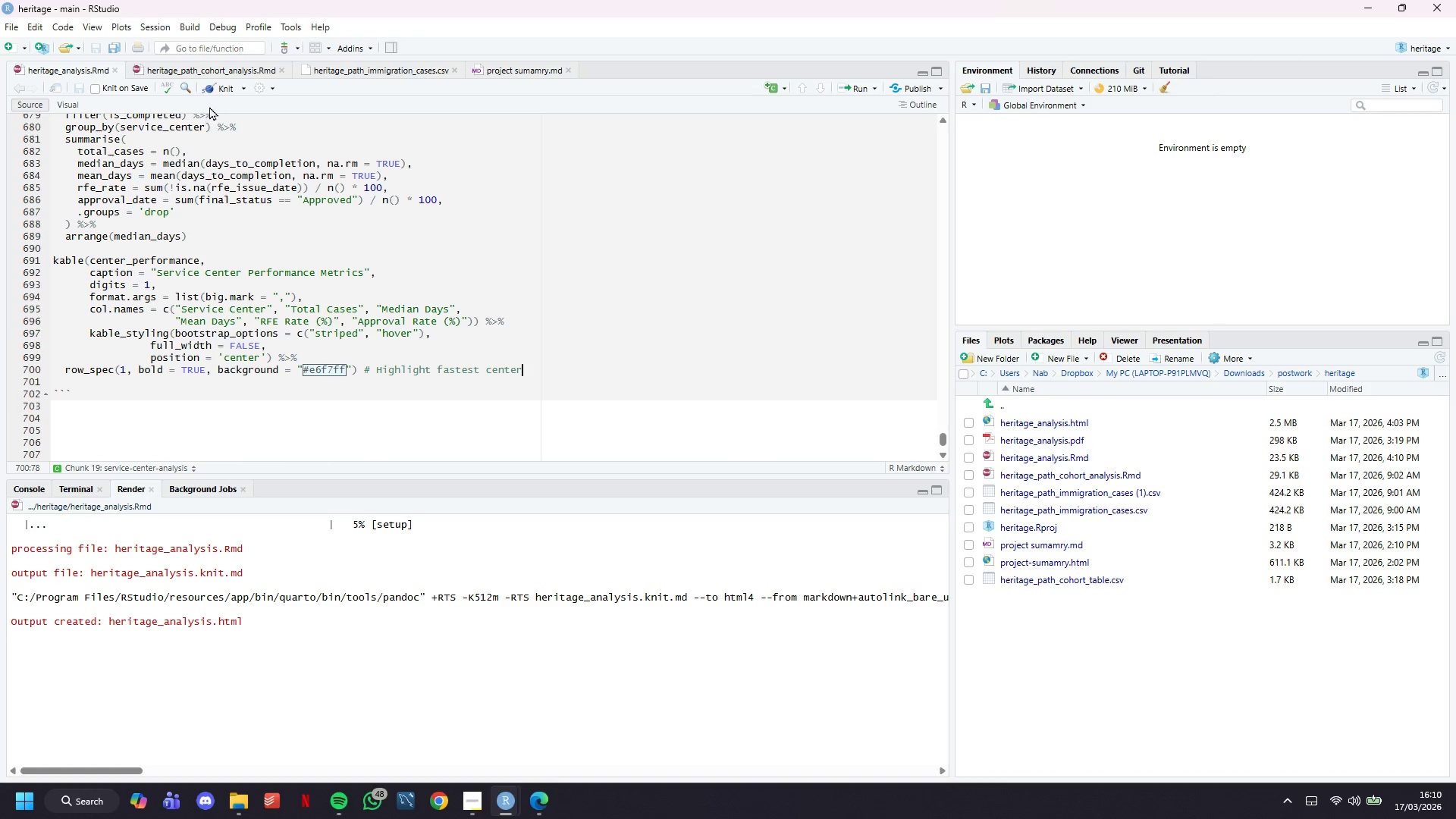 
left_click([221, 89])
 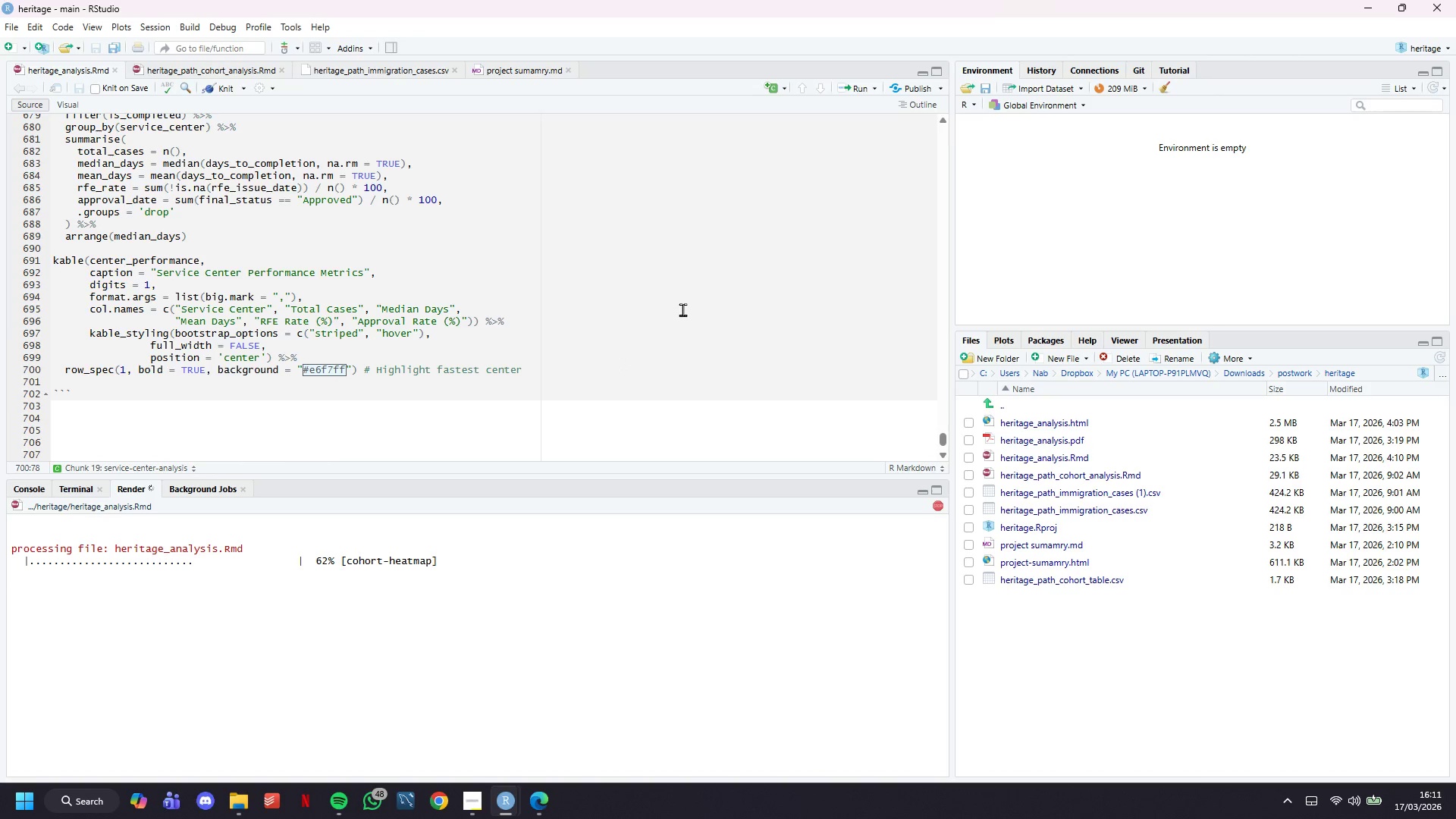 
wait(19.08)
 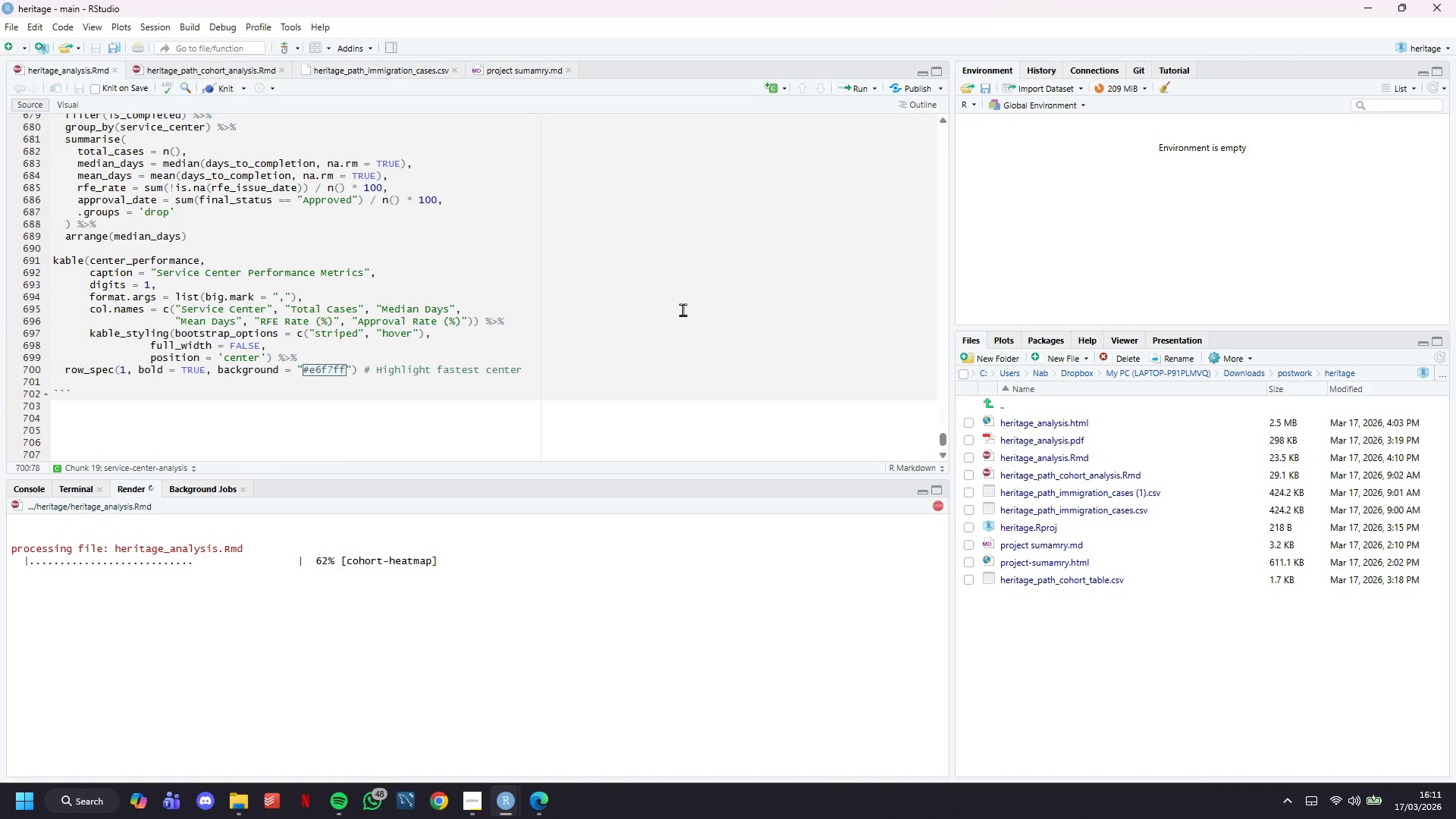 
left_click([479, 746])